 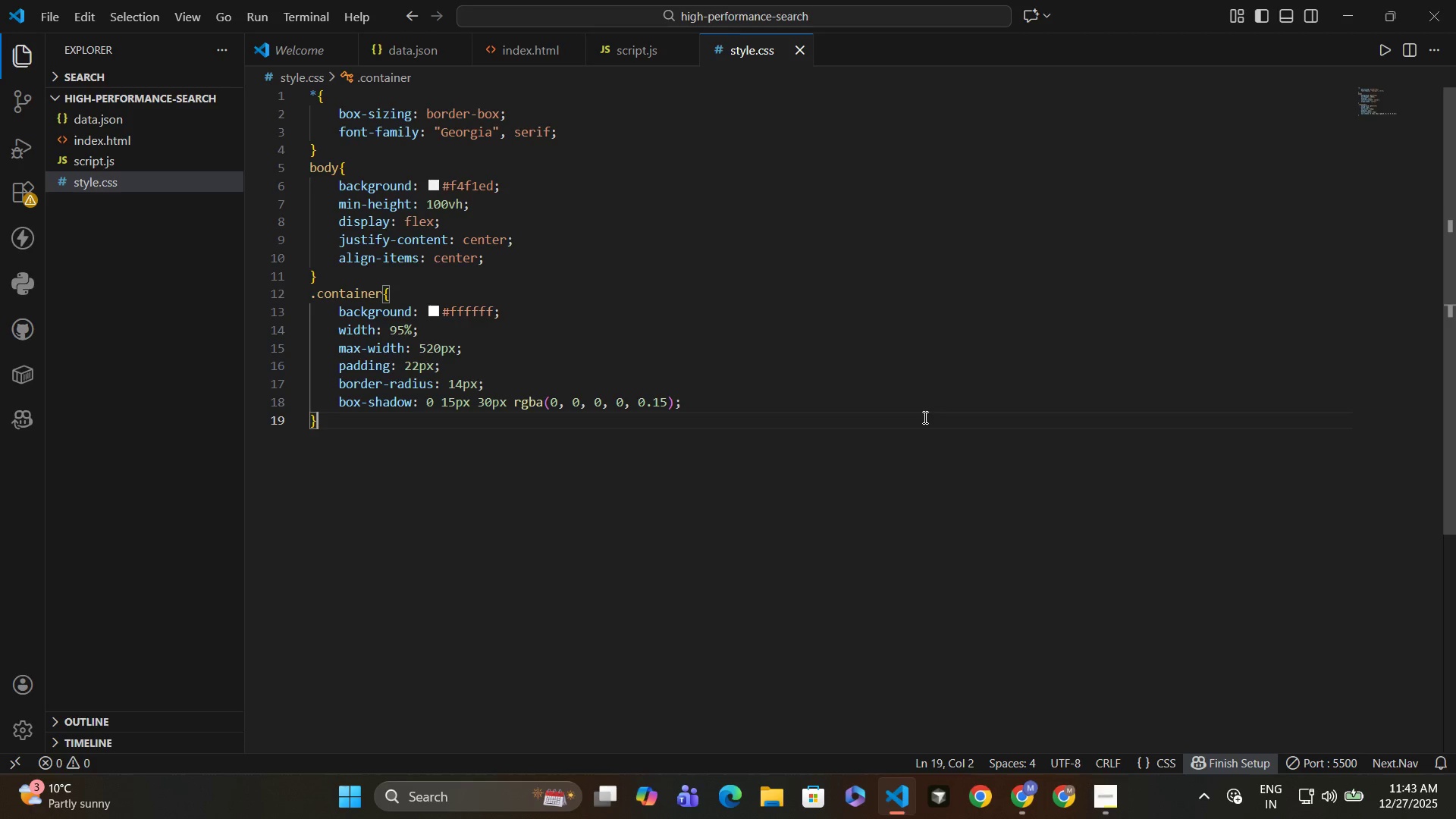 
key(Enter)
 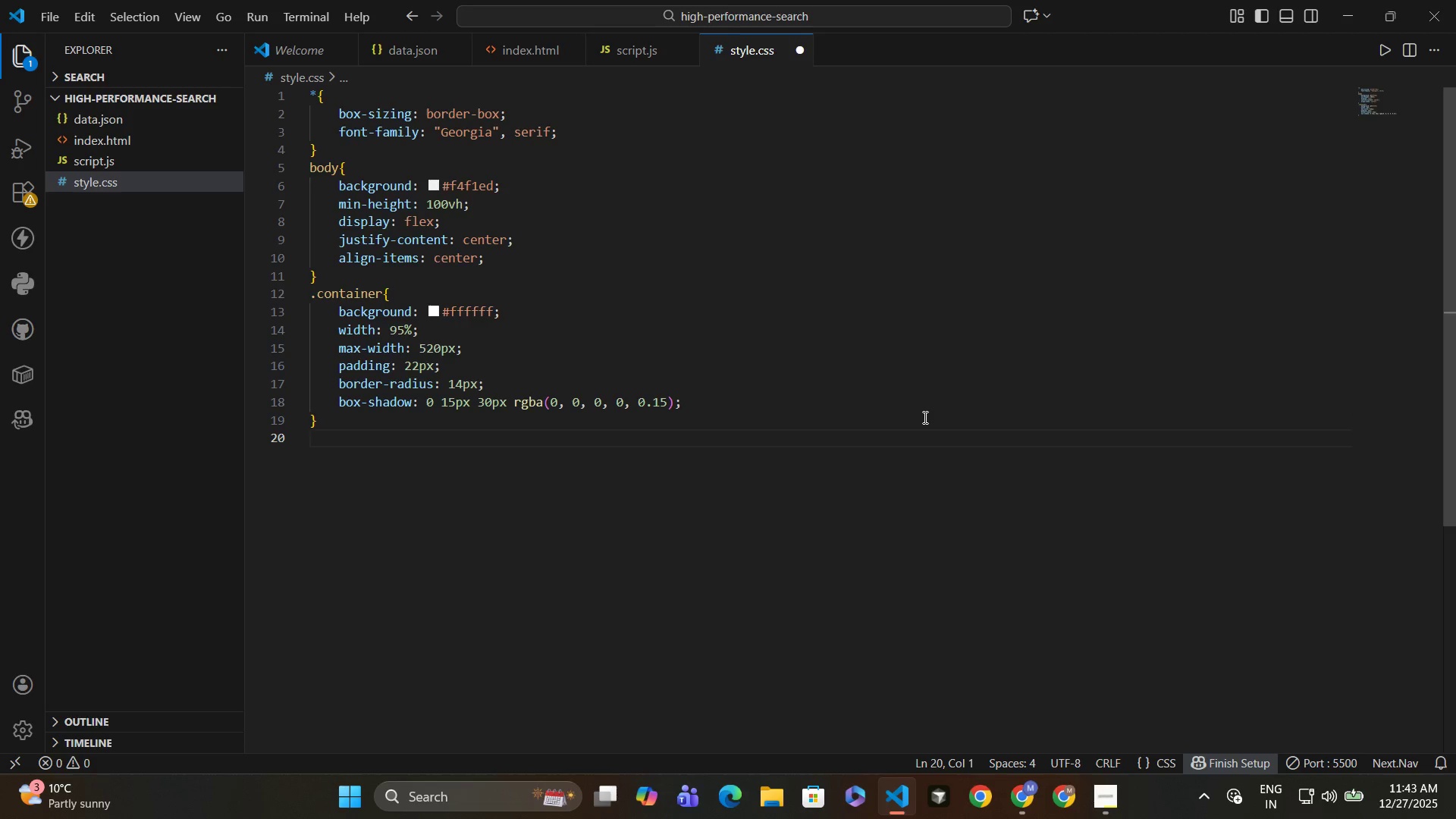 
wait(6.16)
 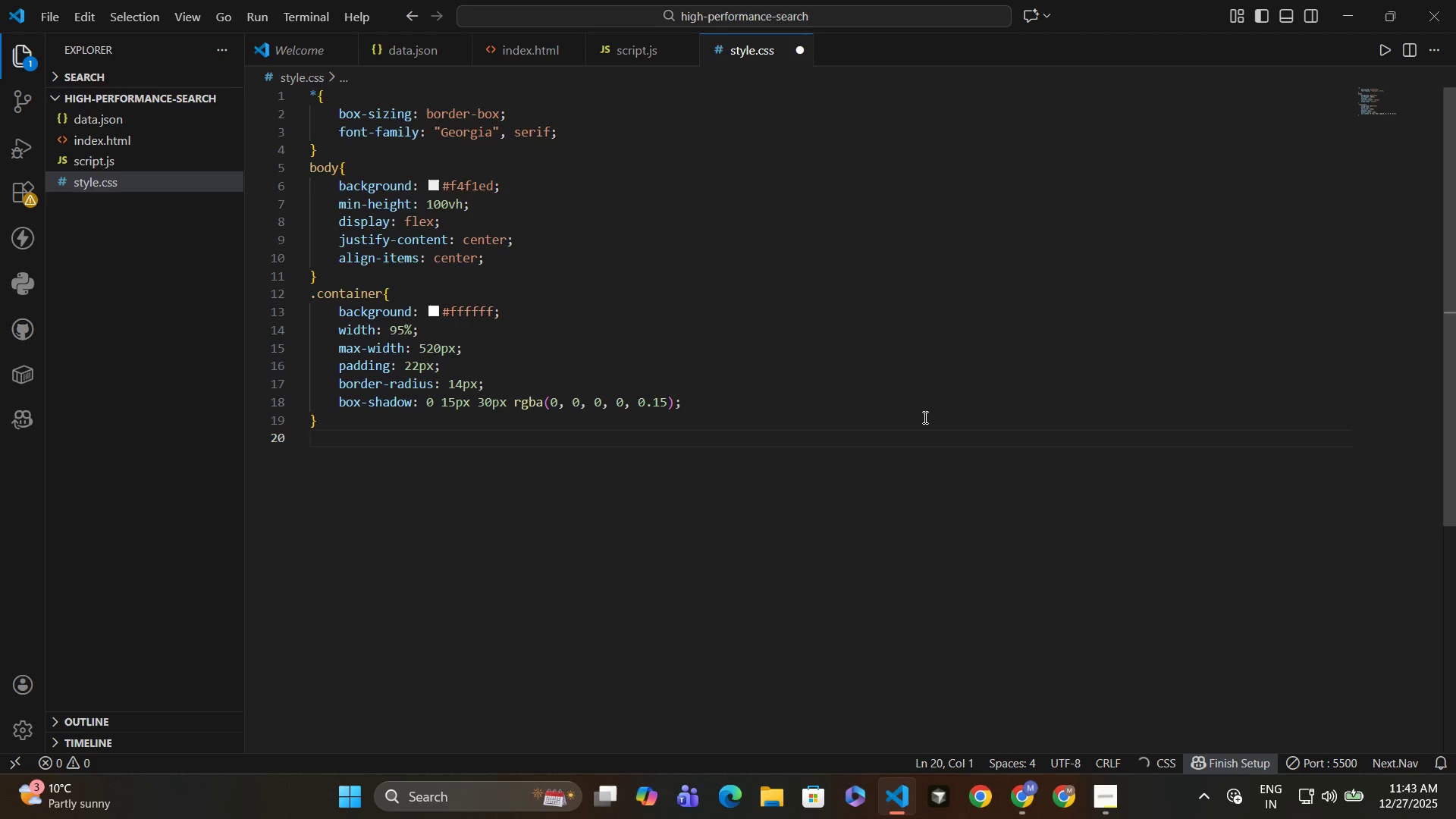 
left_click([120, 149])
 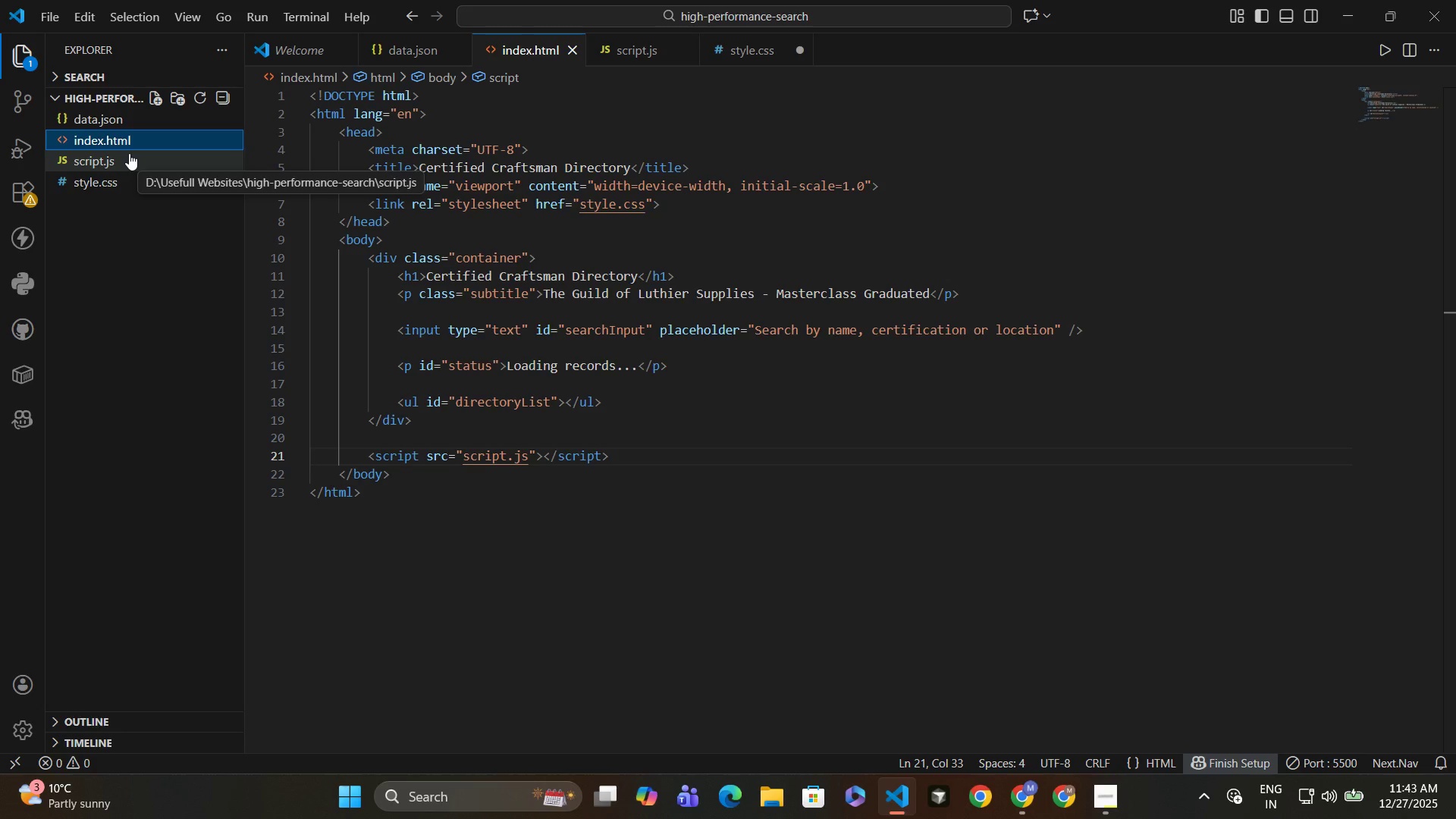 
wait(14.7)
 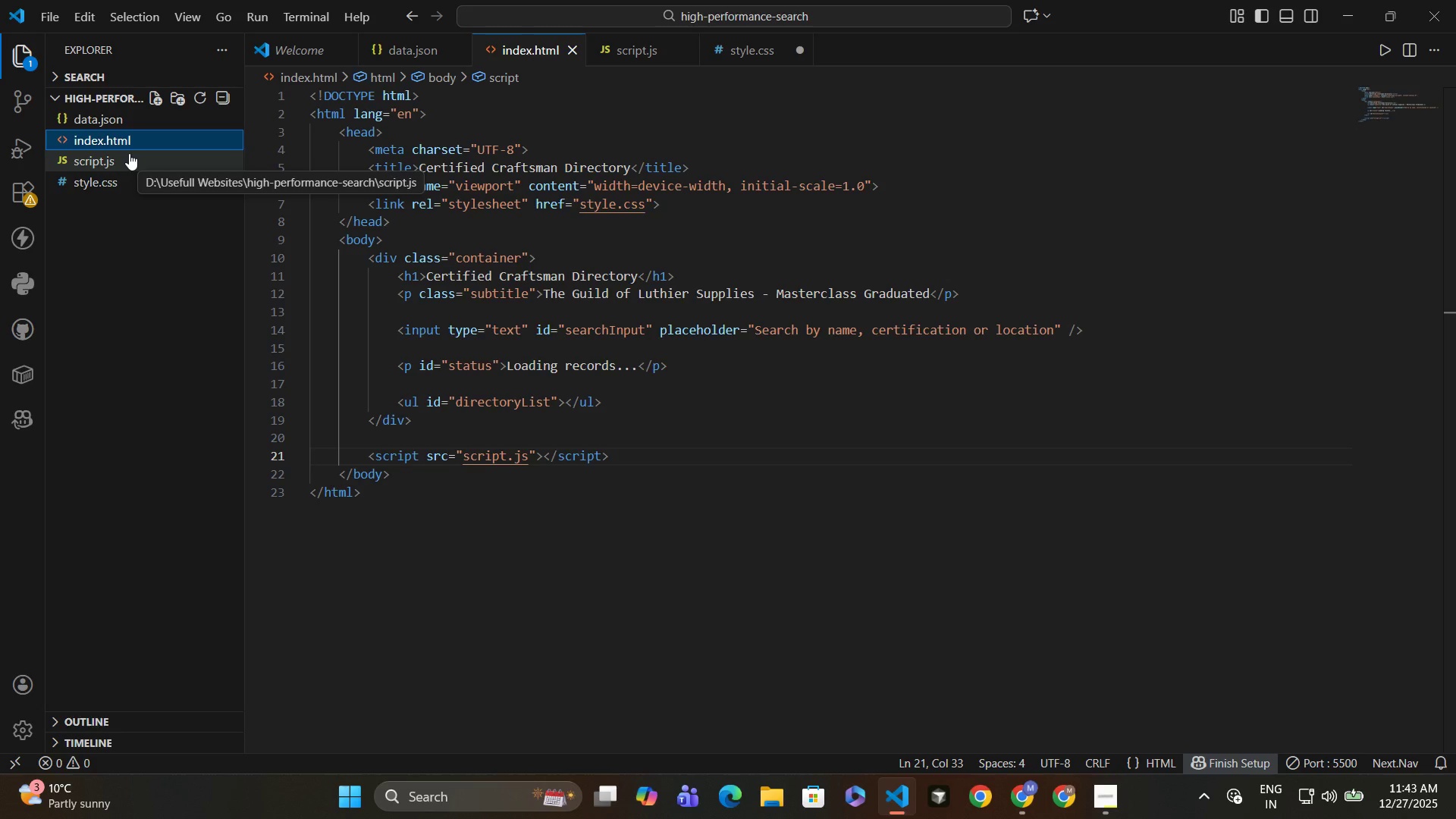 
left_click([110, 168])
 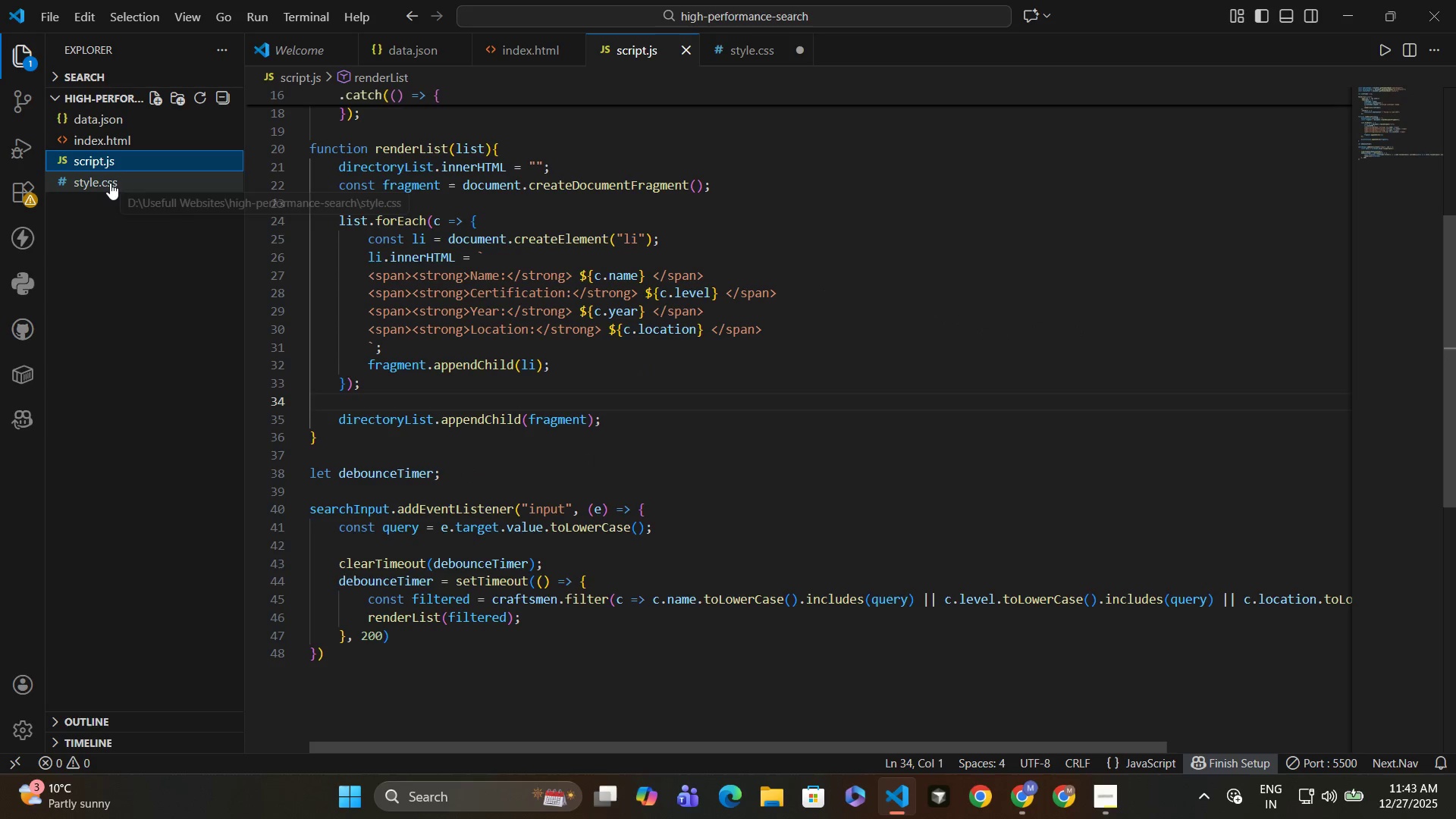 
left_click([110, 183])
 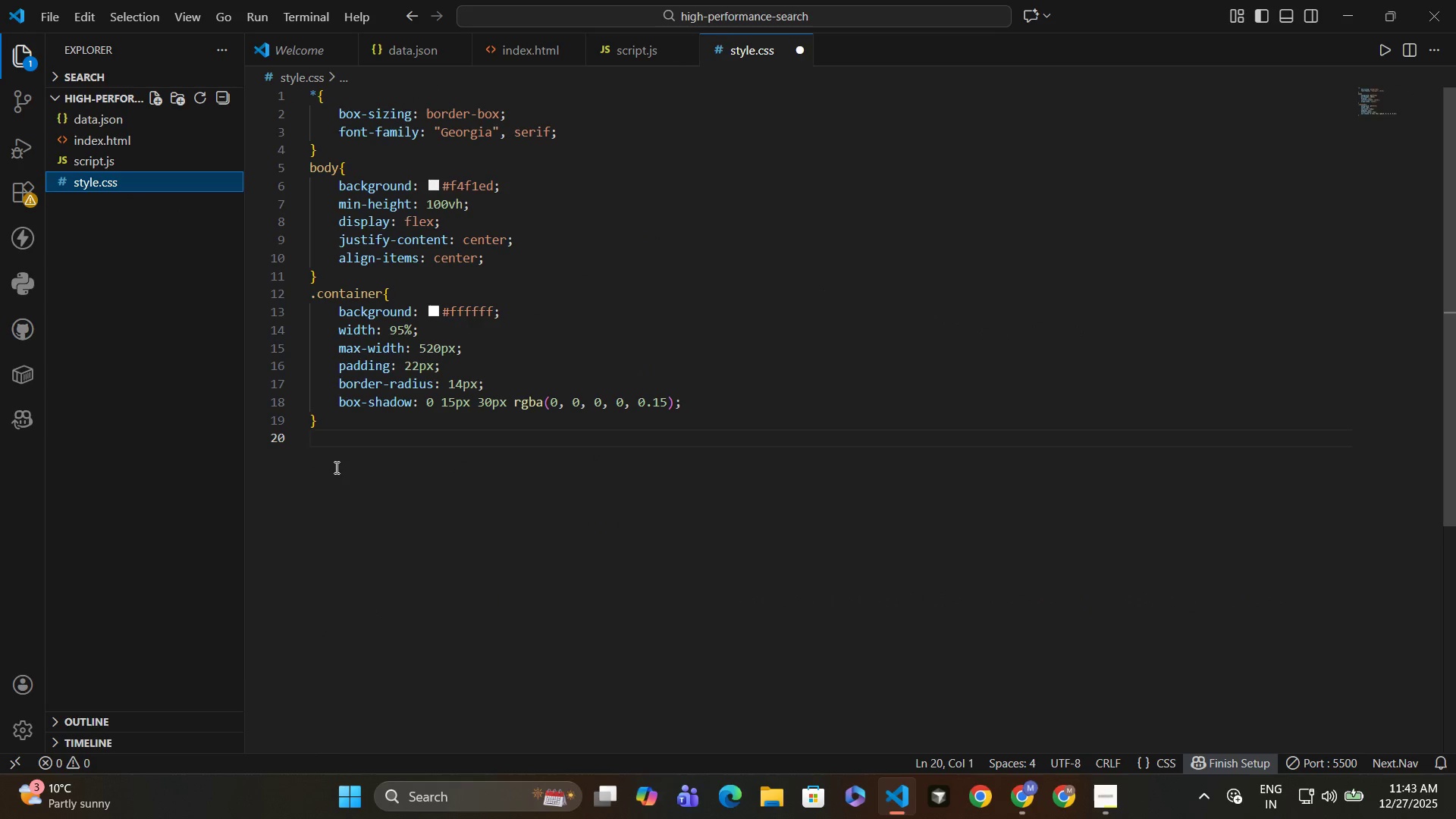 
left_click([337, 442])
 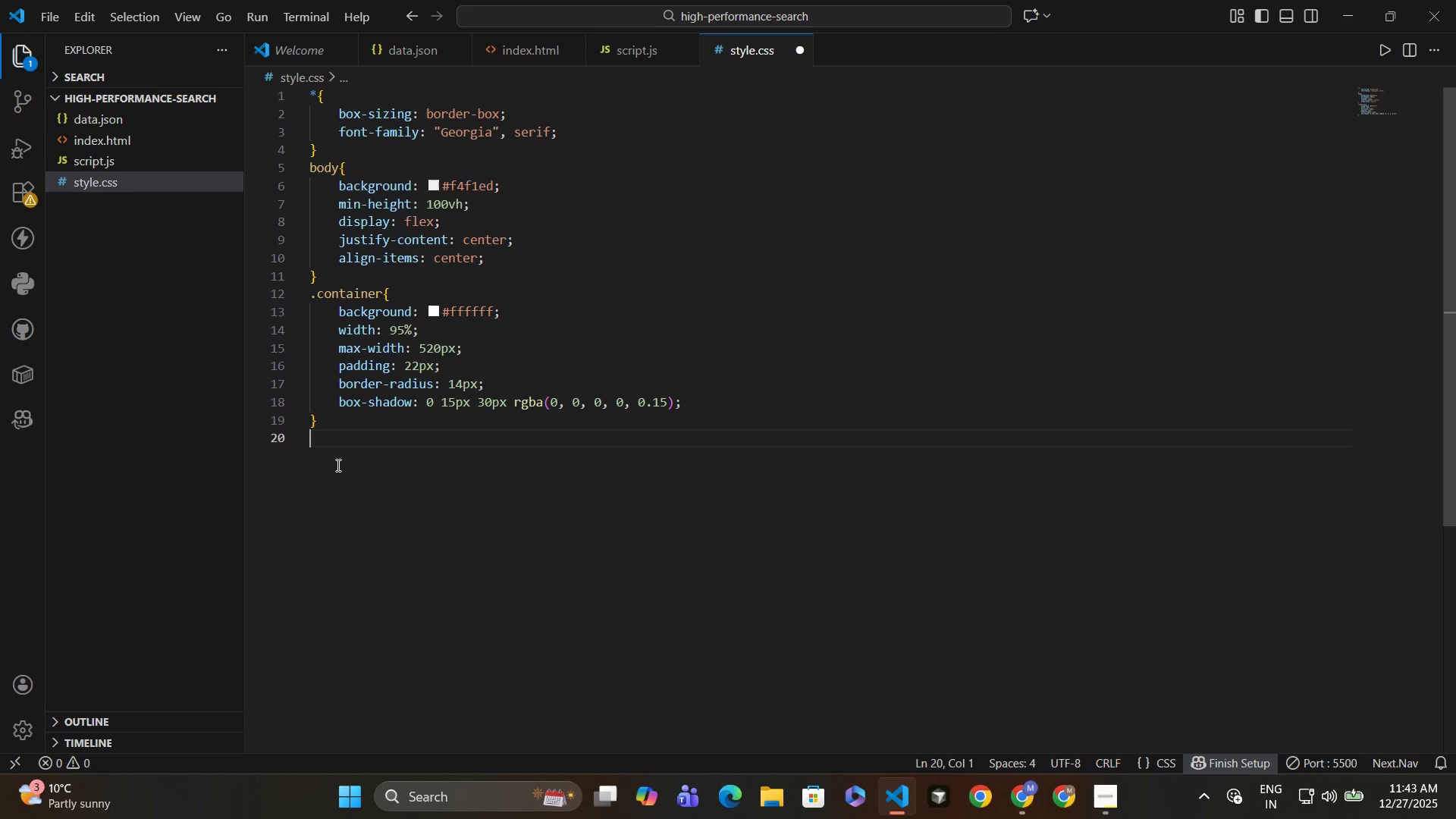 
type(h1{)
 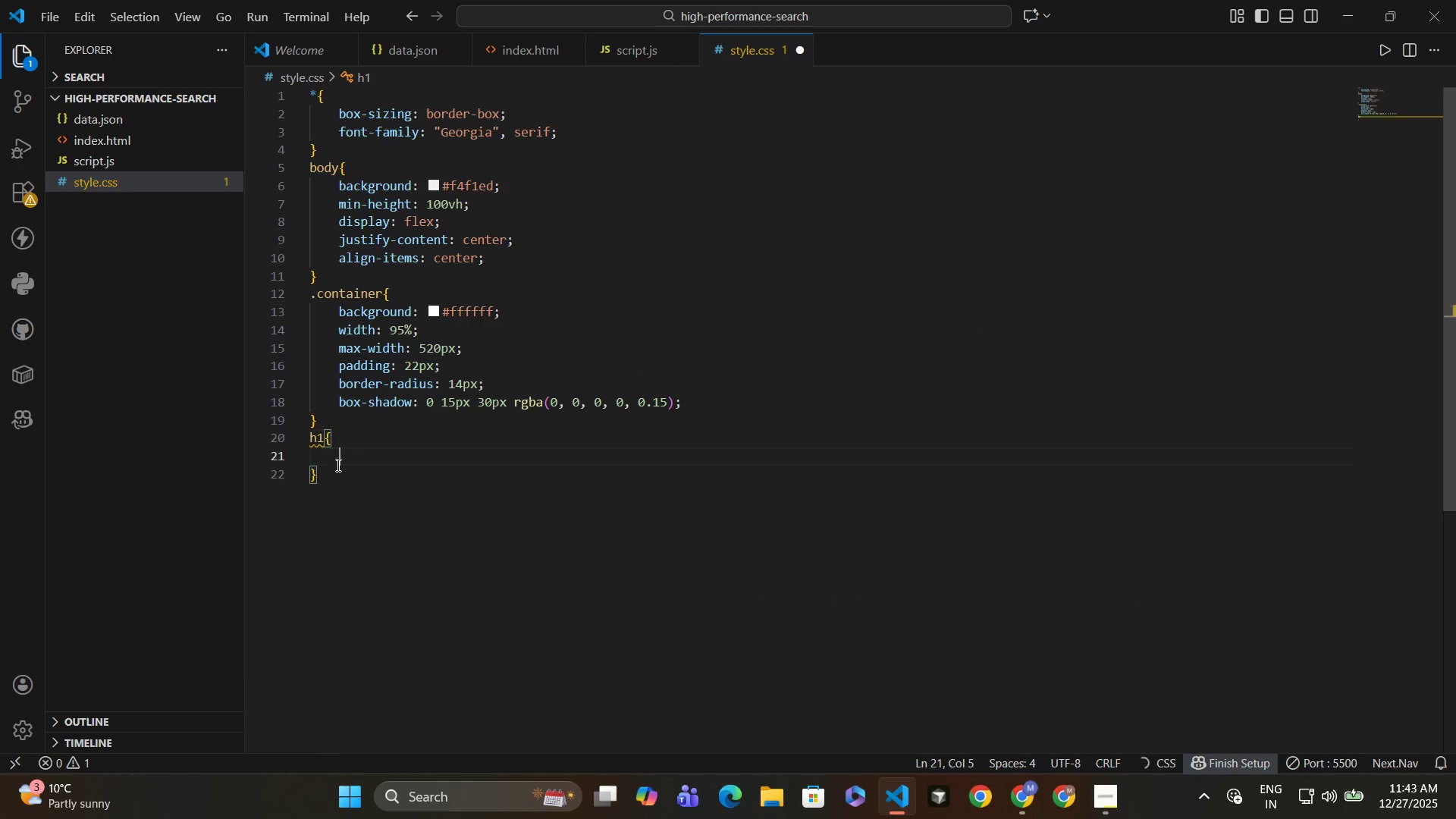 
 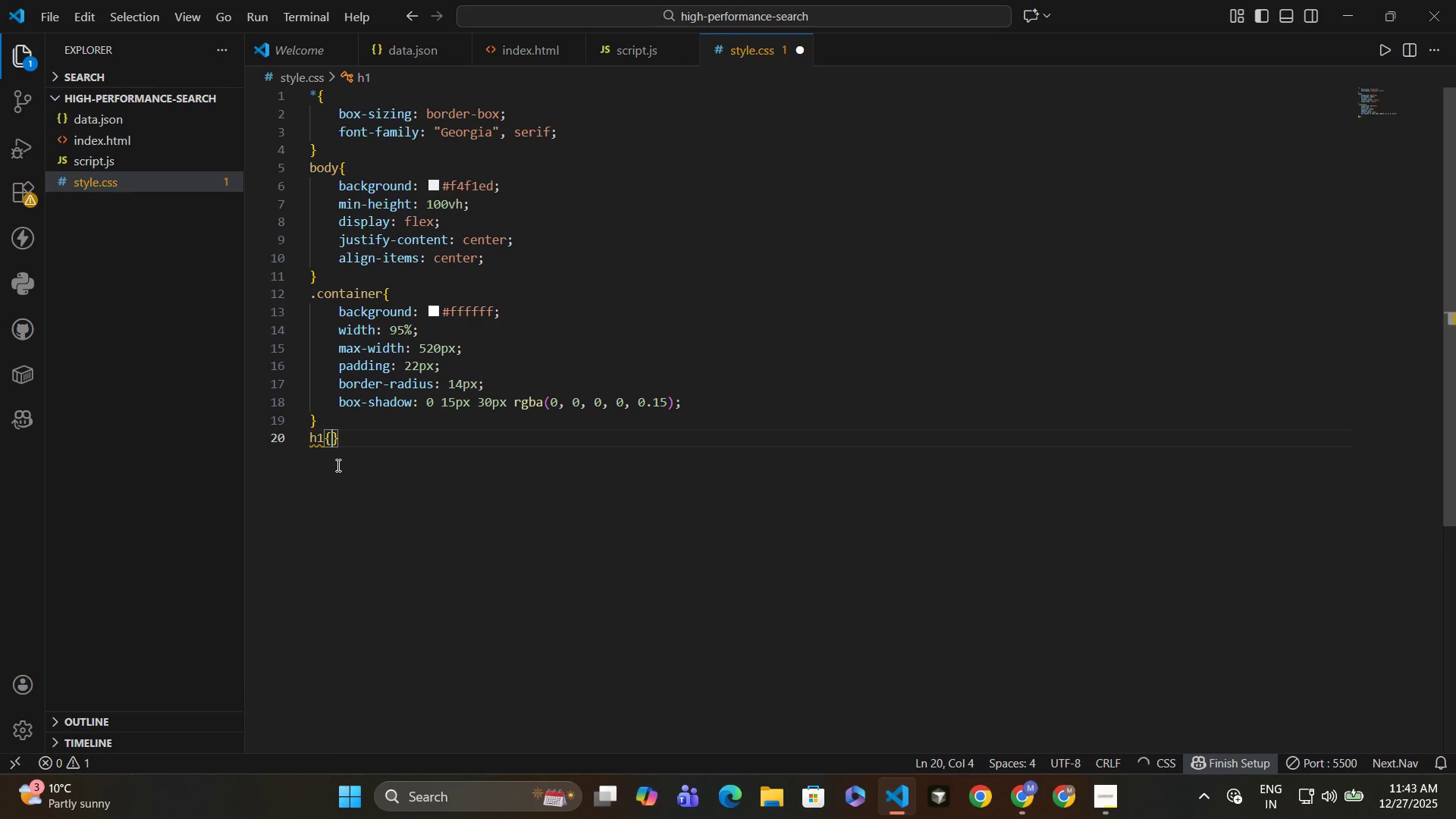 
key(Enter)
 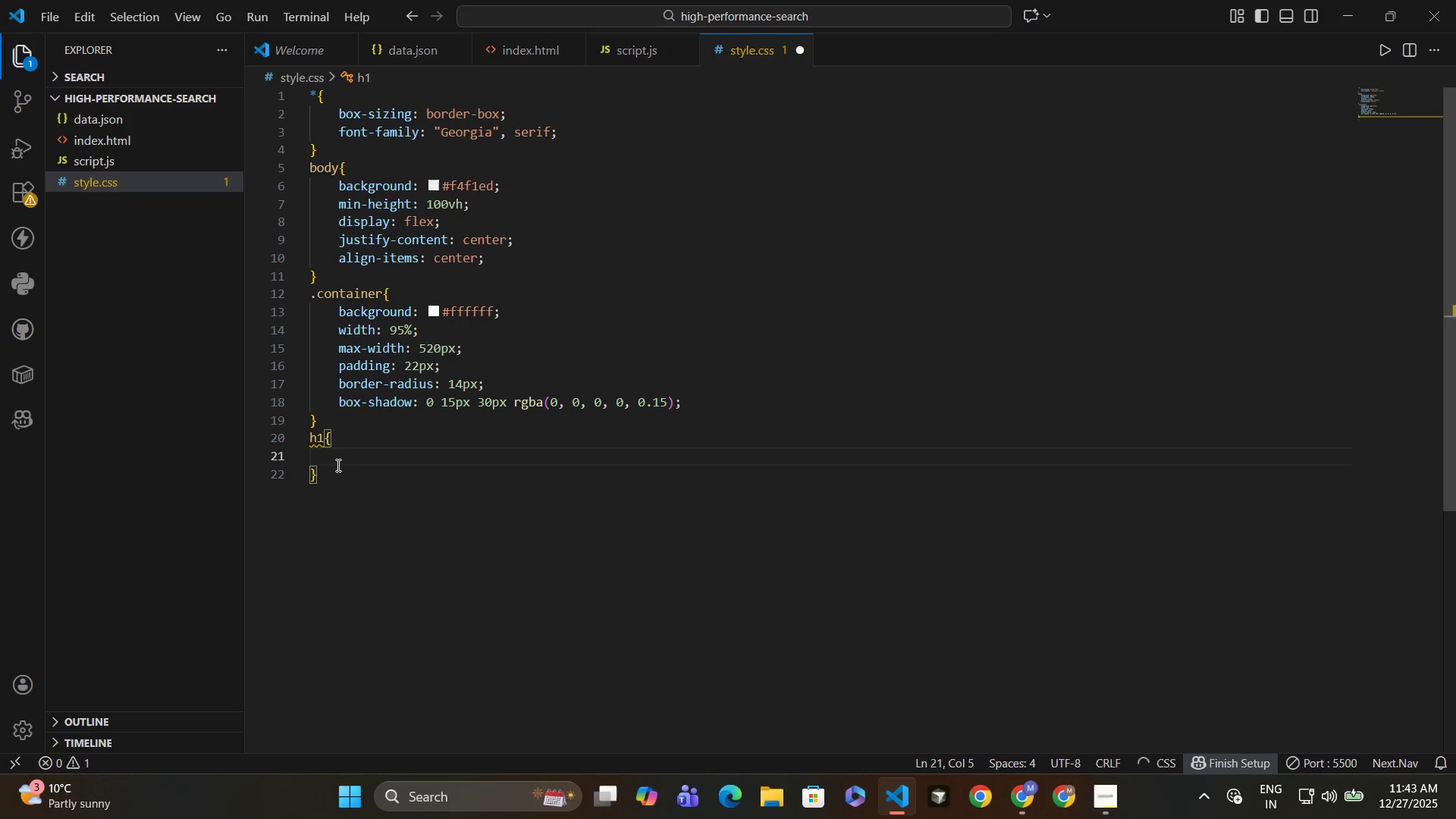 
type(text-align: center;)
 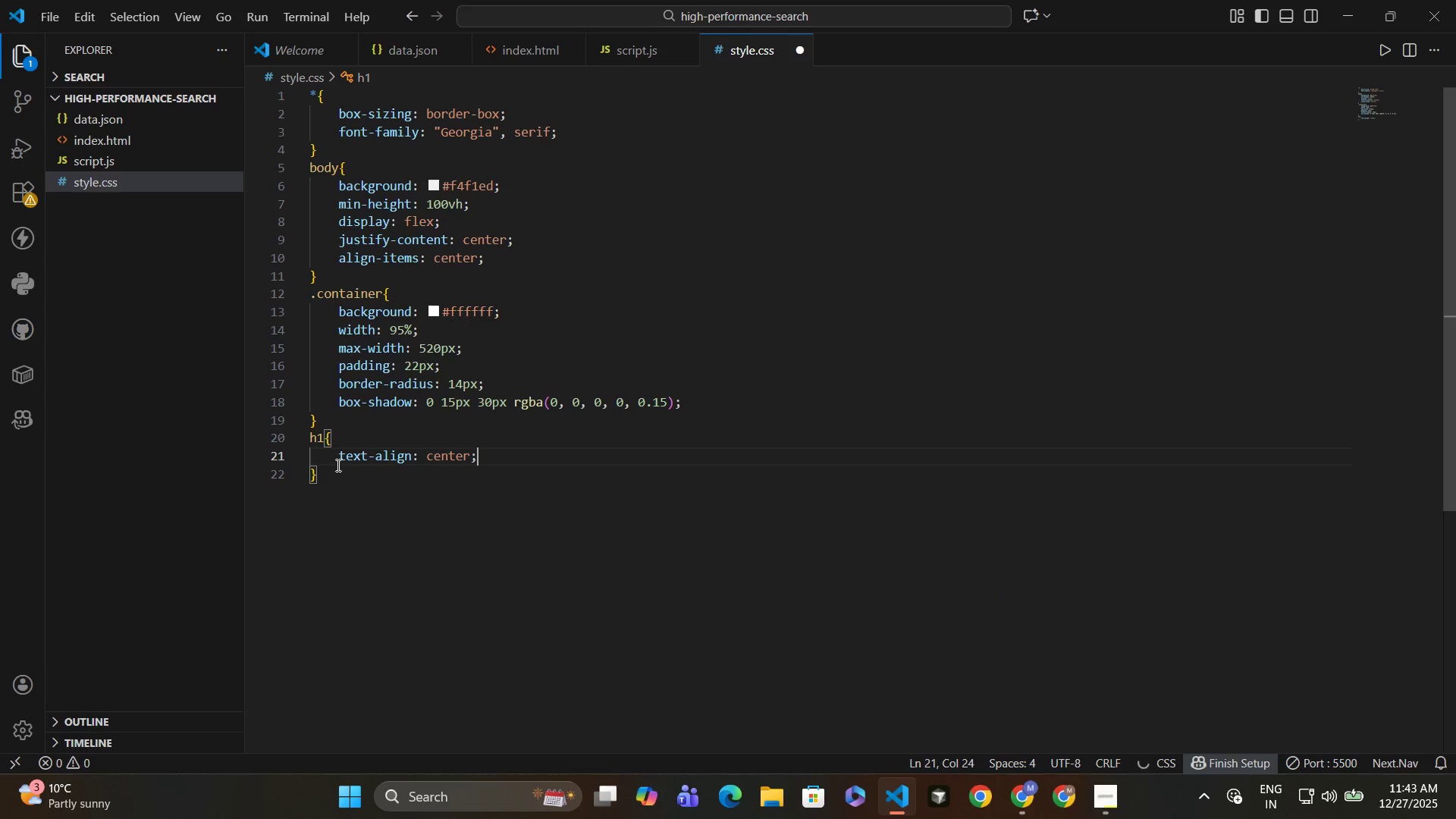 
key(Enter)
 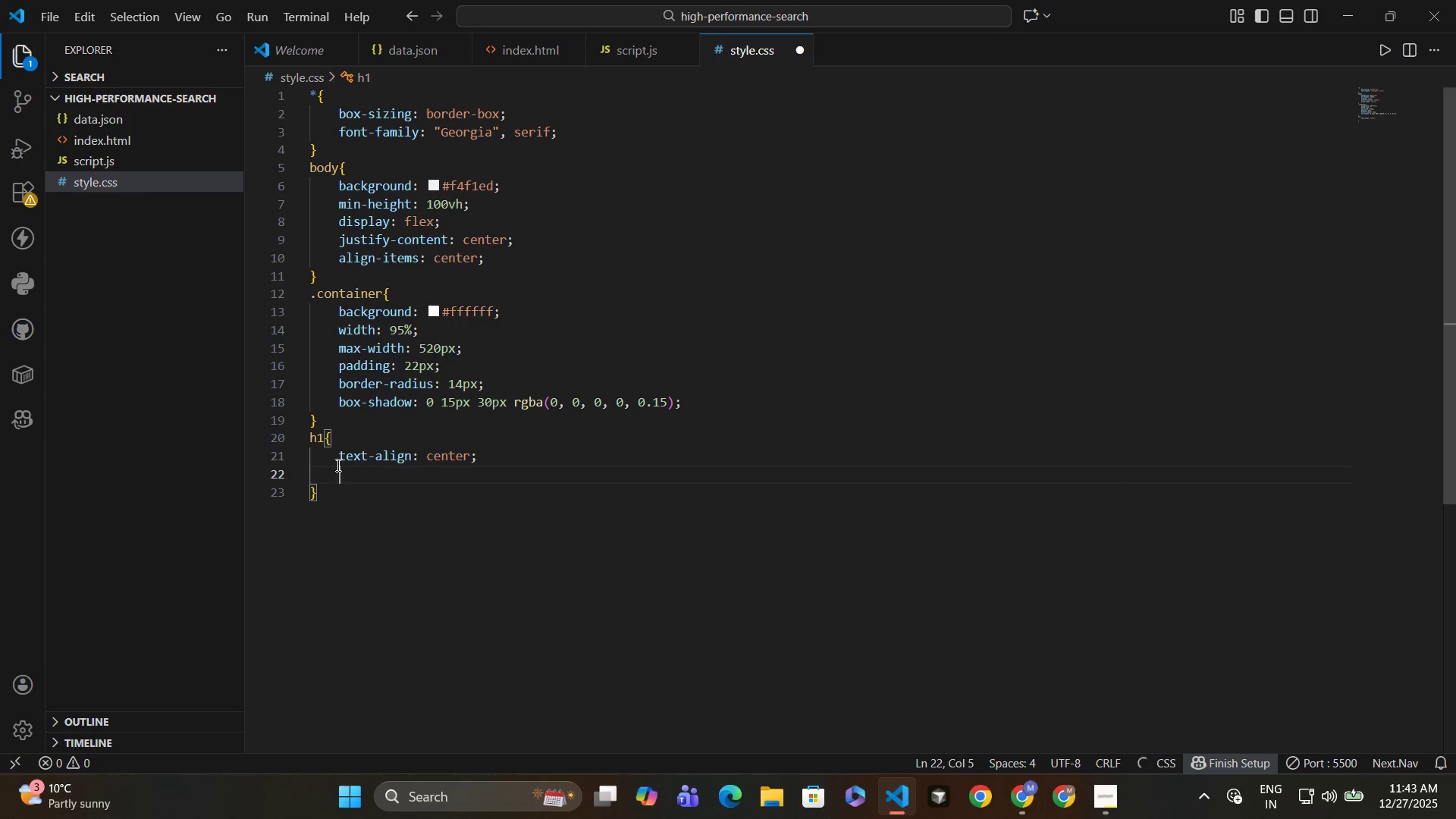 
type(margin-bottom: 4px)
 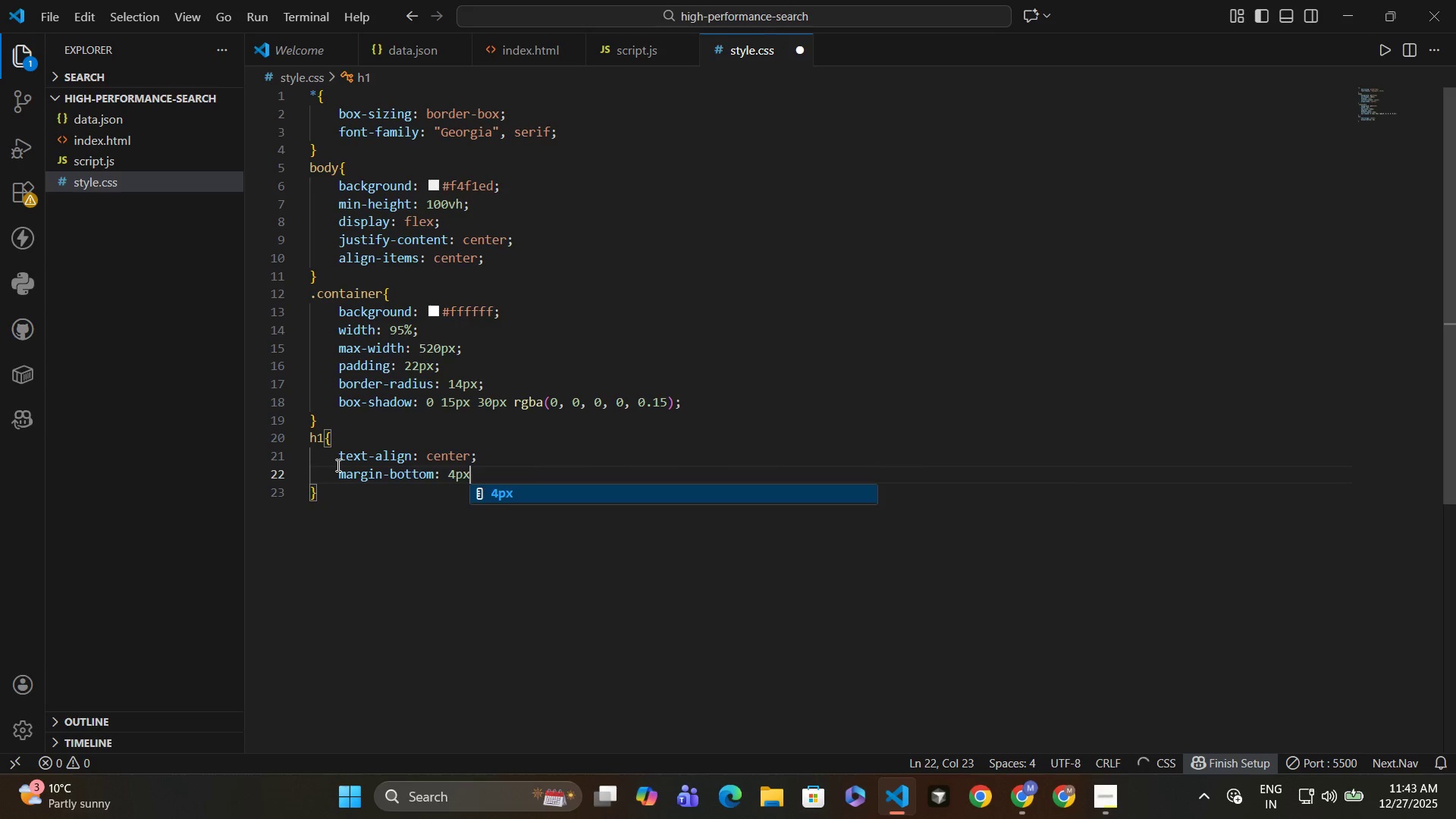 
key(Control+S)
 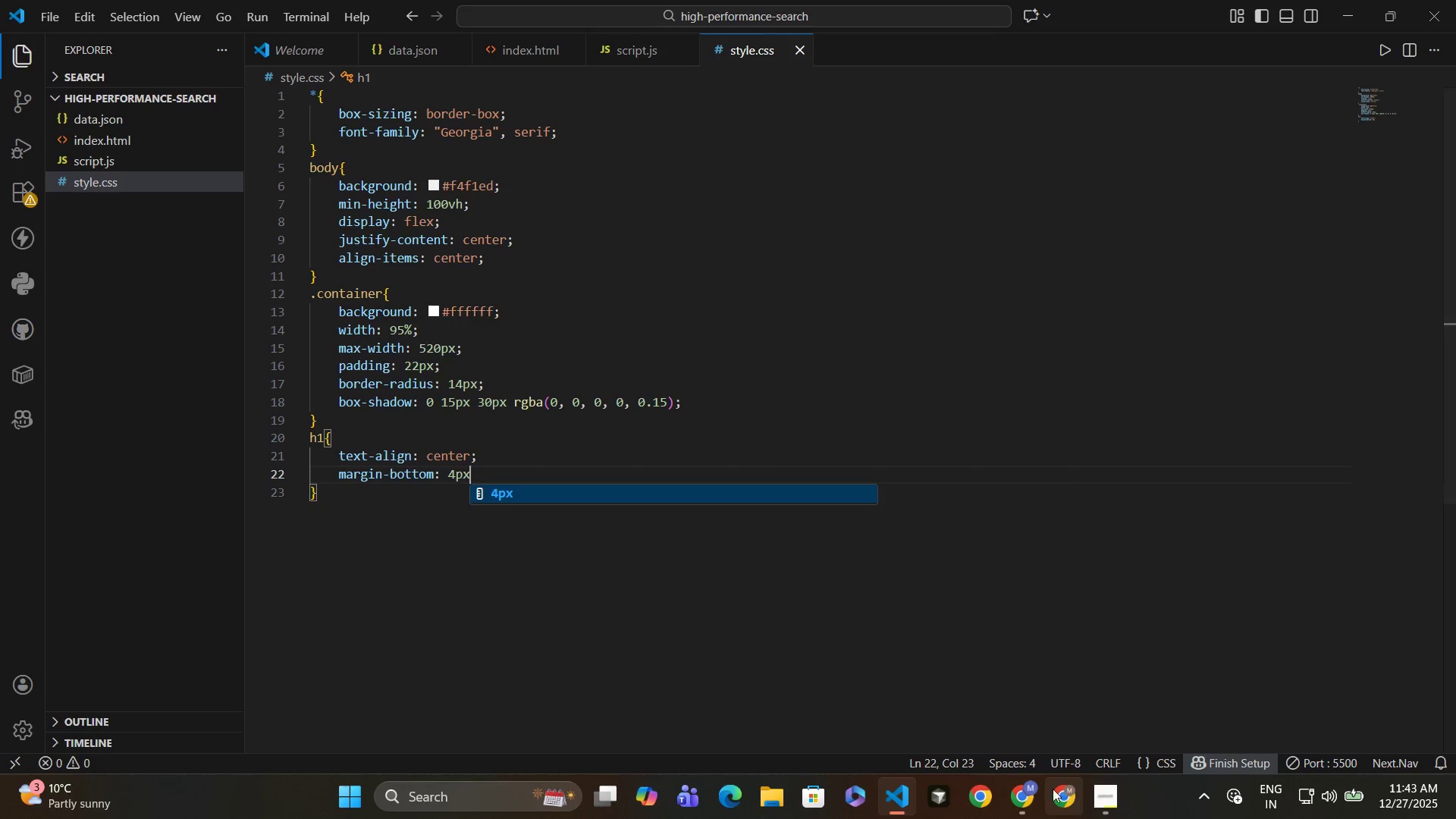 
left_click([1028, 800])
 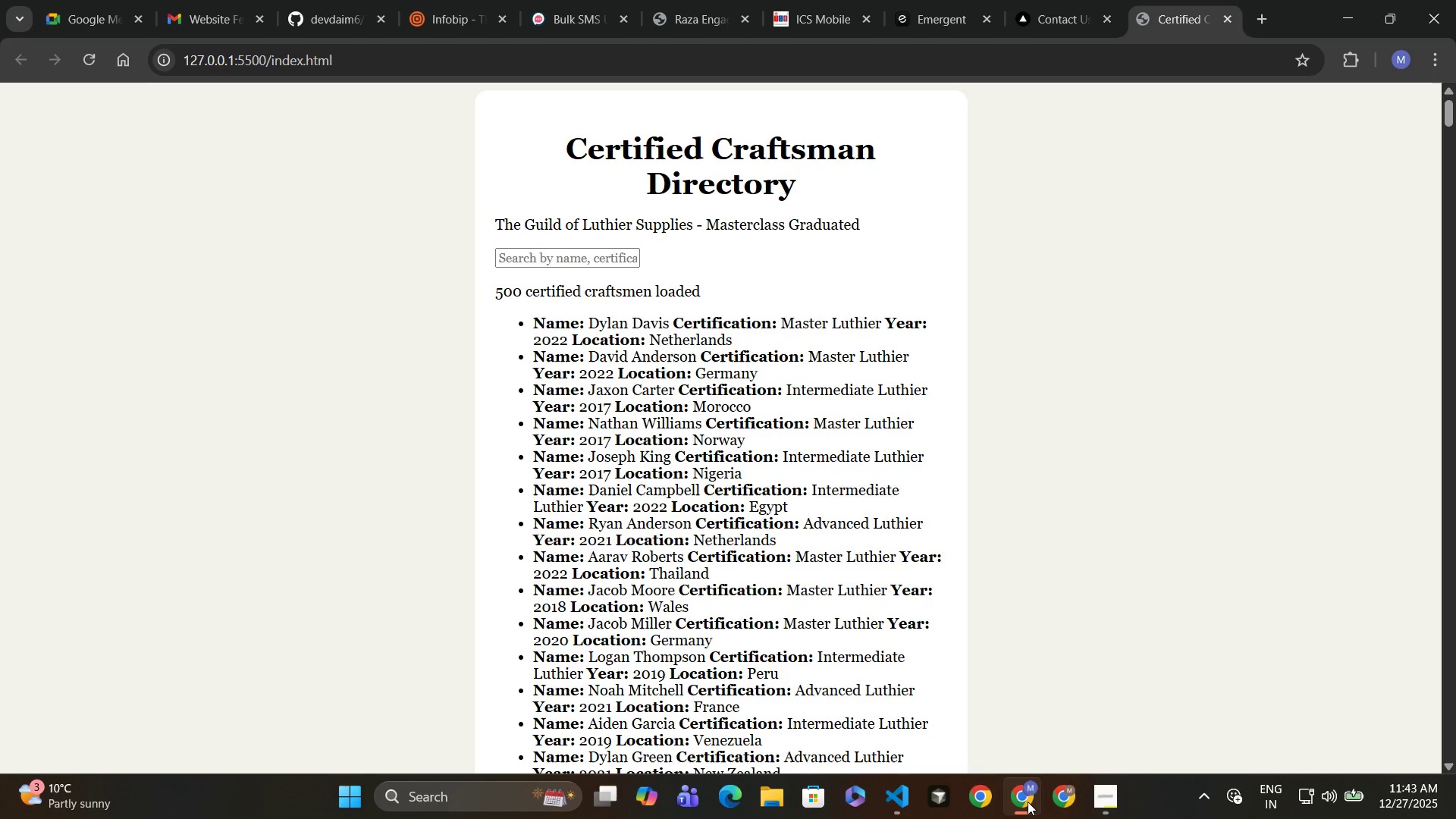 
left_click([1028, 802])
 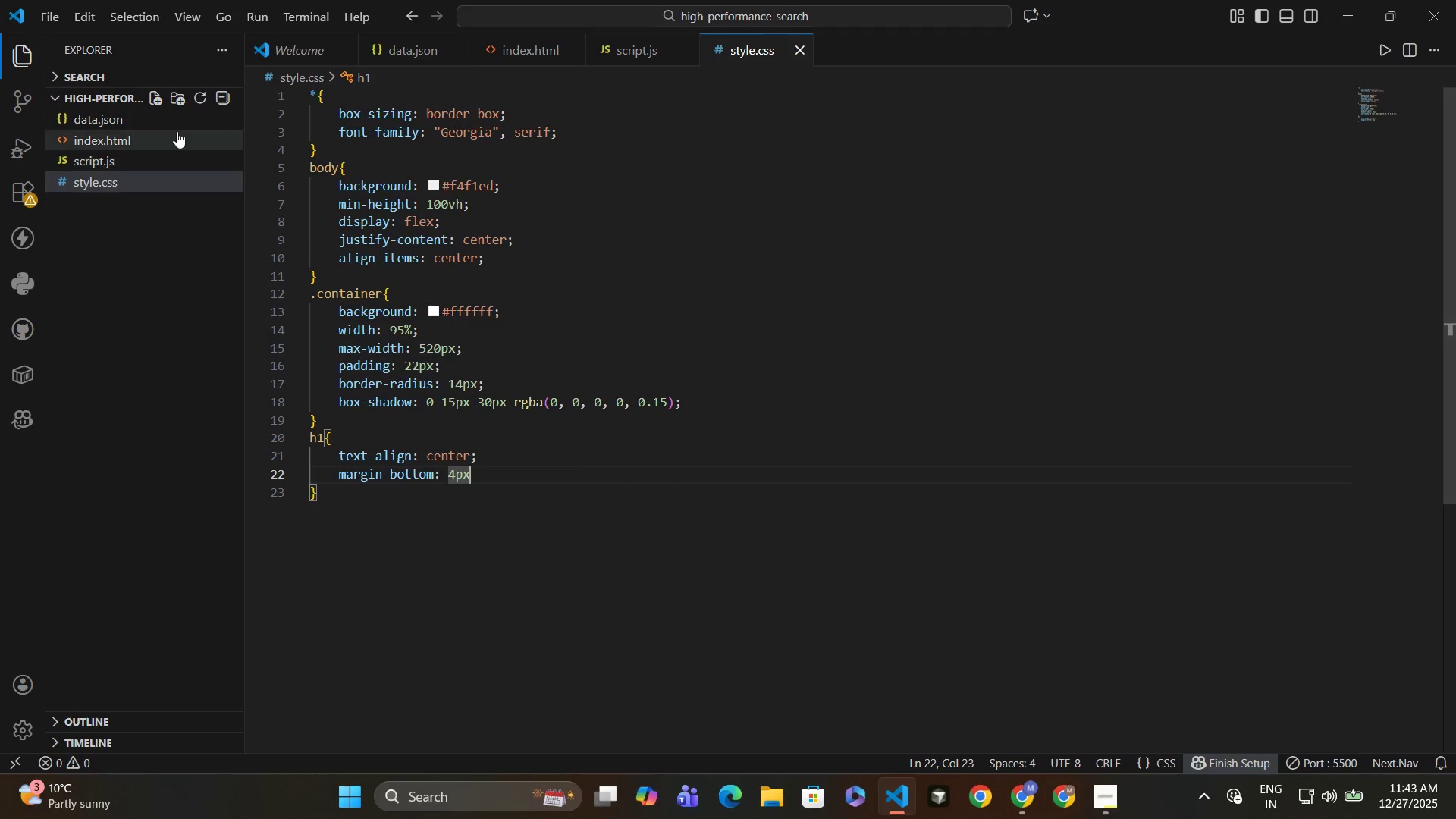 
left_click([176, 142])
 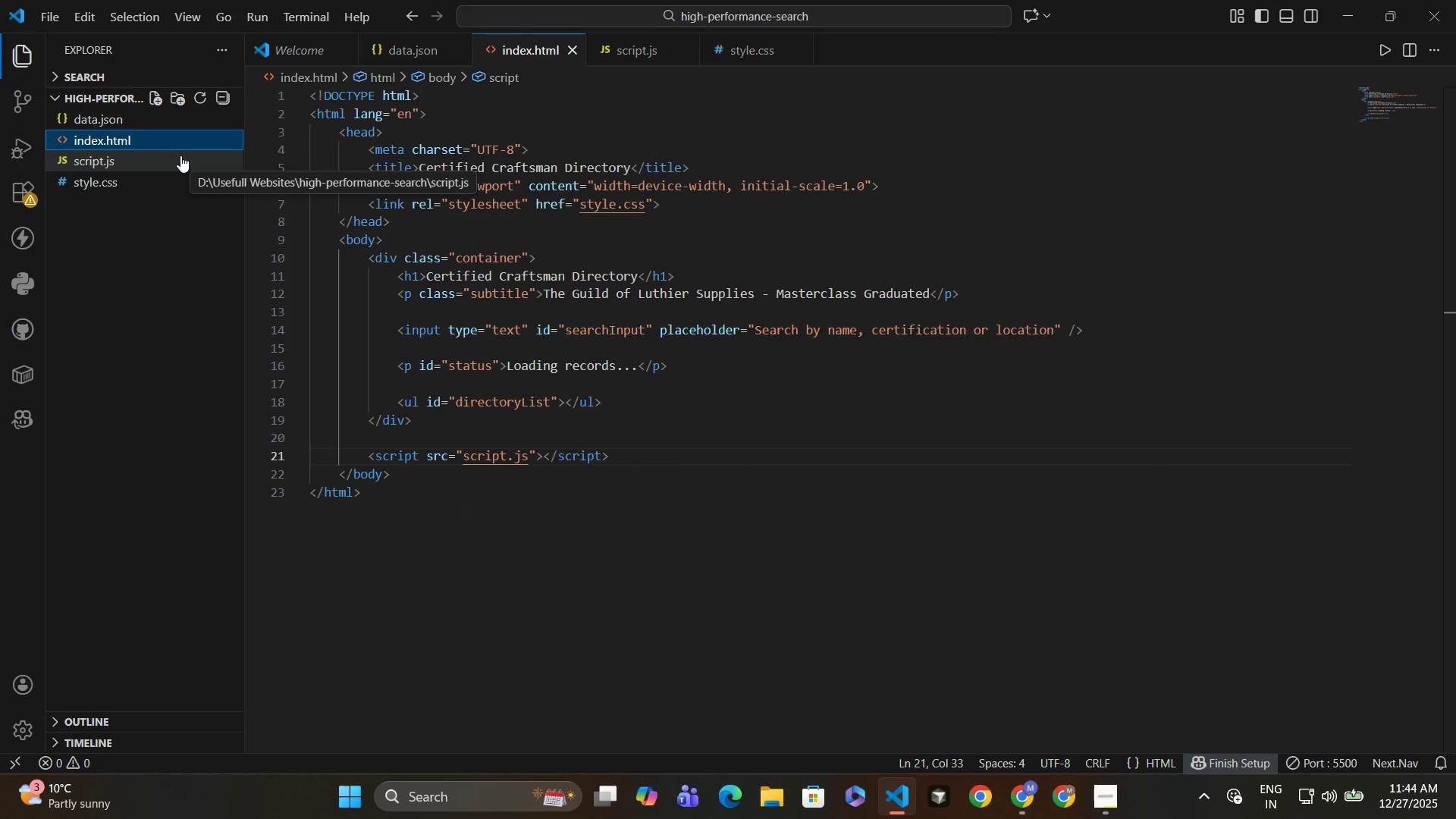 
wait(13.34)
 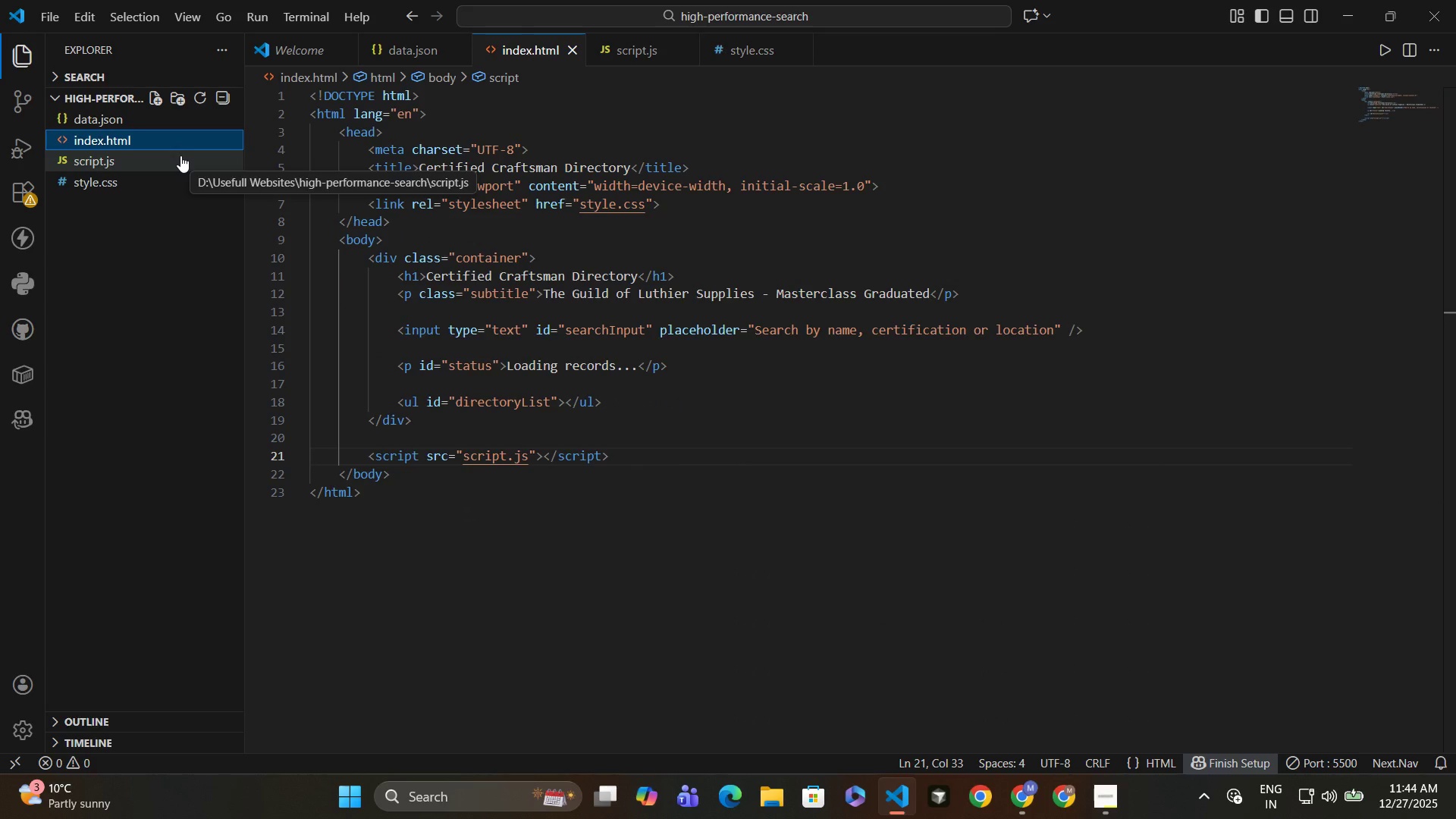 
left_click([125, 185])
 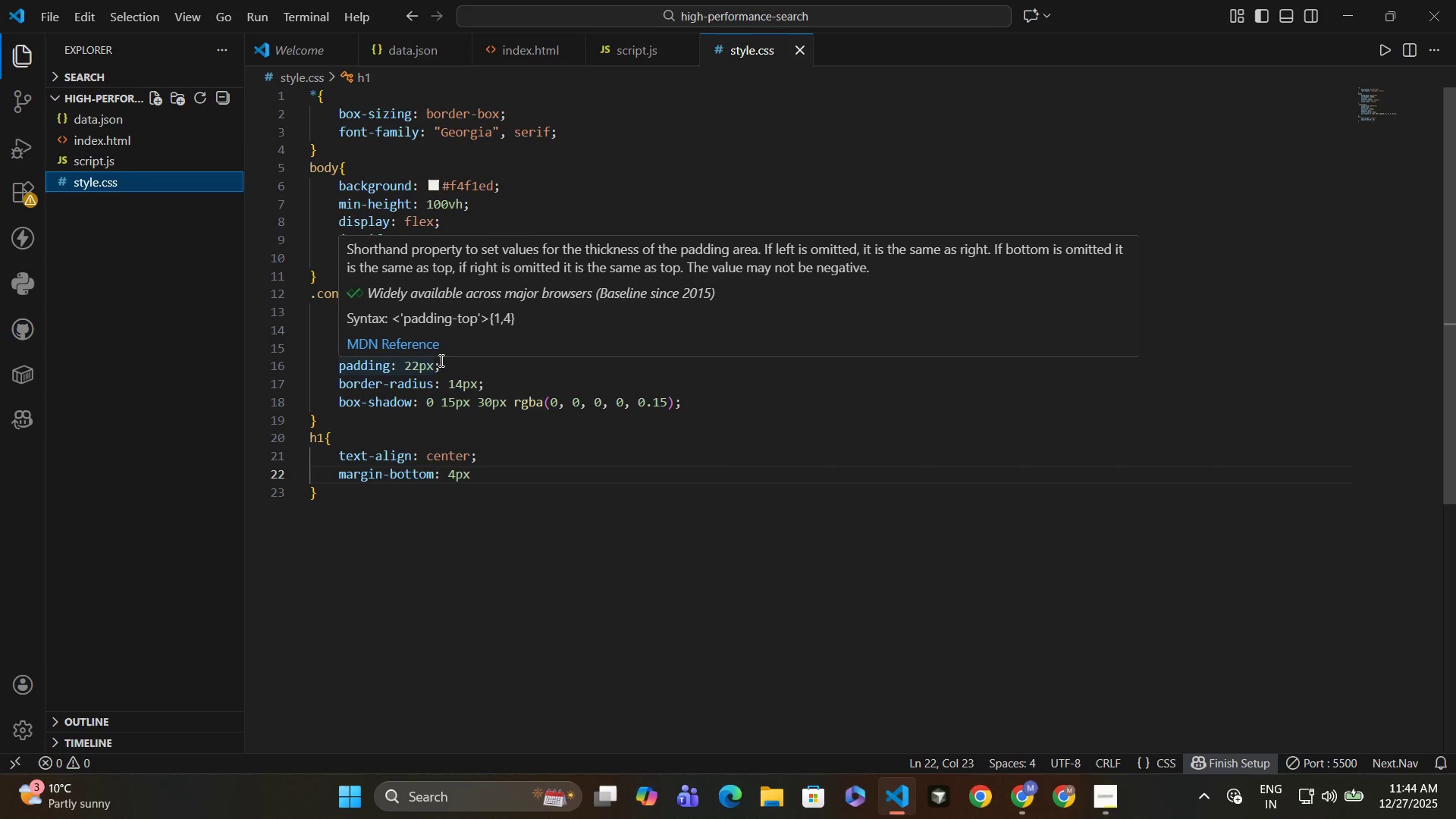 
wait(23.98)
 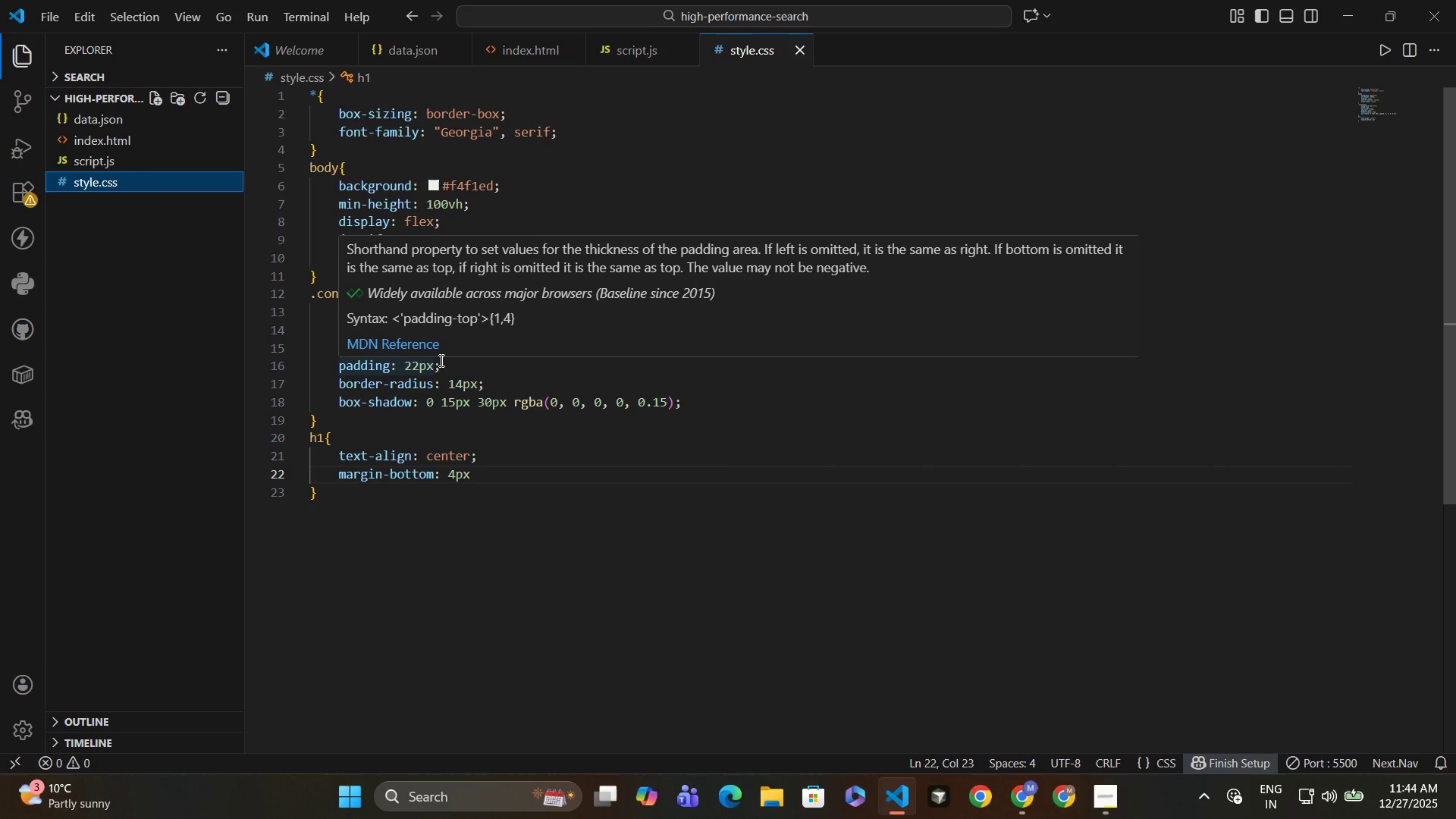 
key(Enter)
 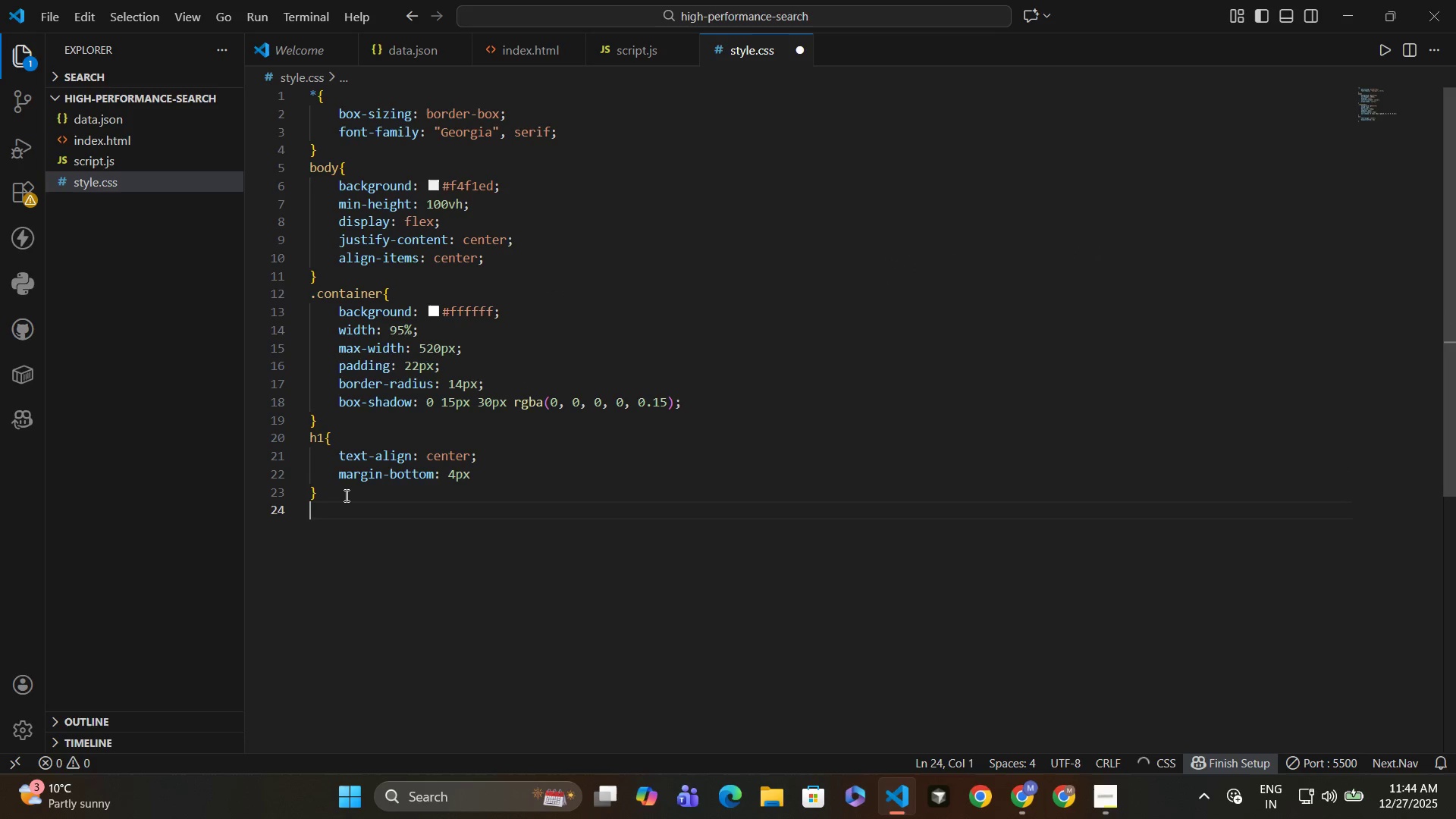 
type(.subtitle{)
 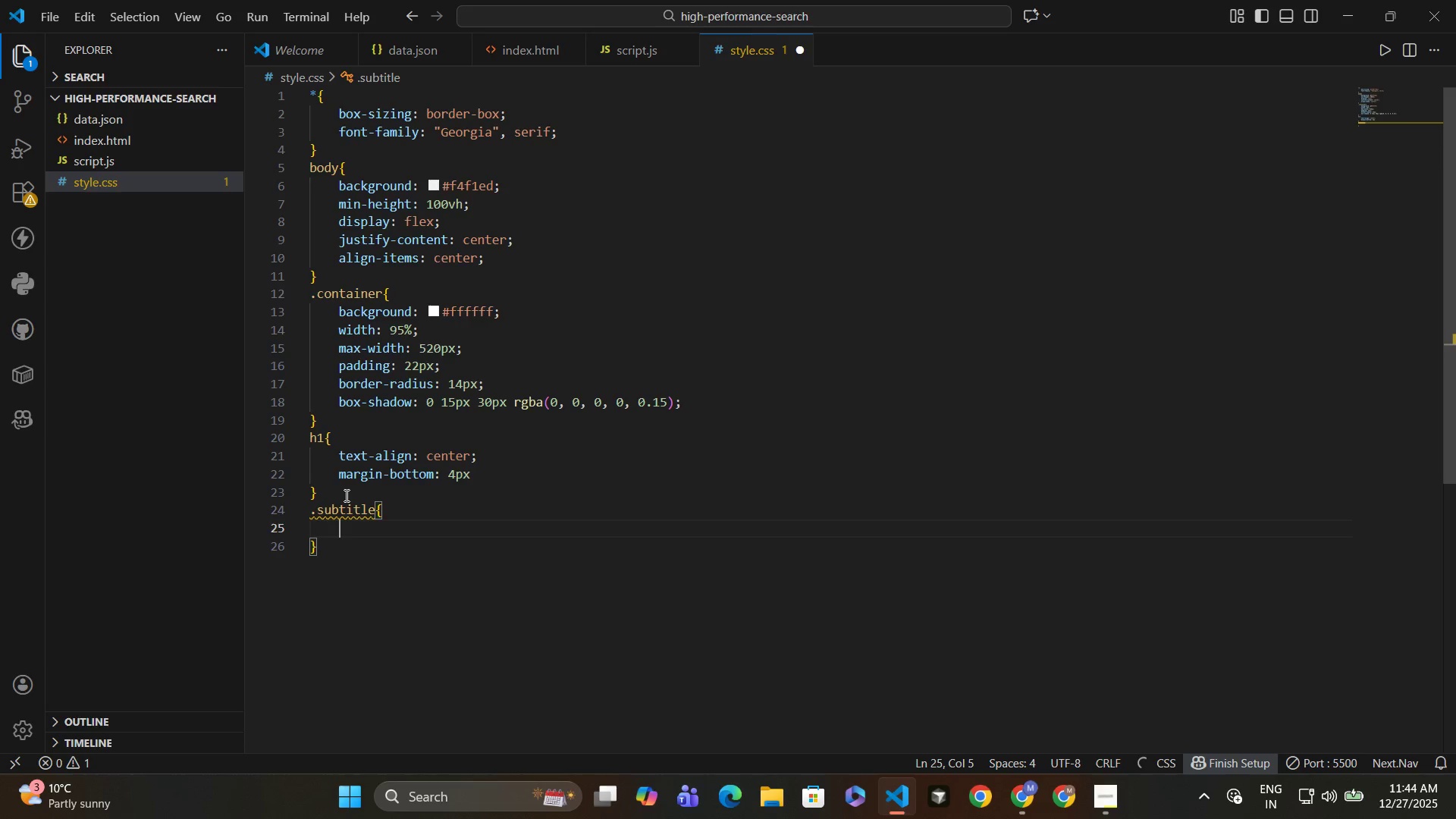 
 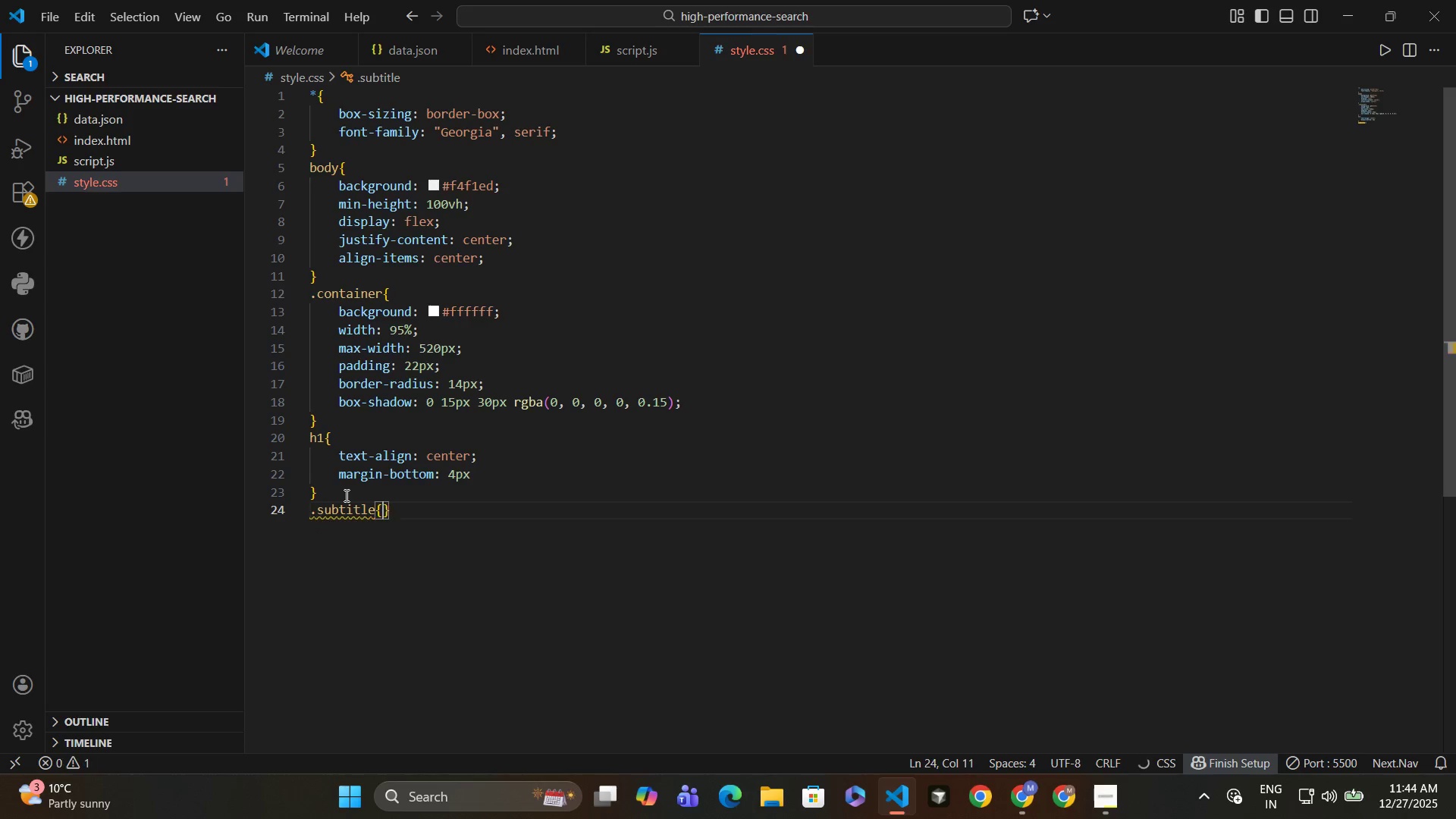 
key(Enter)
 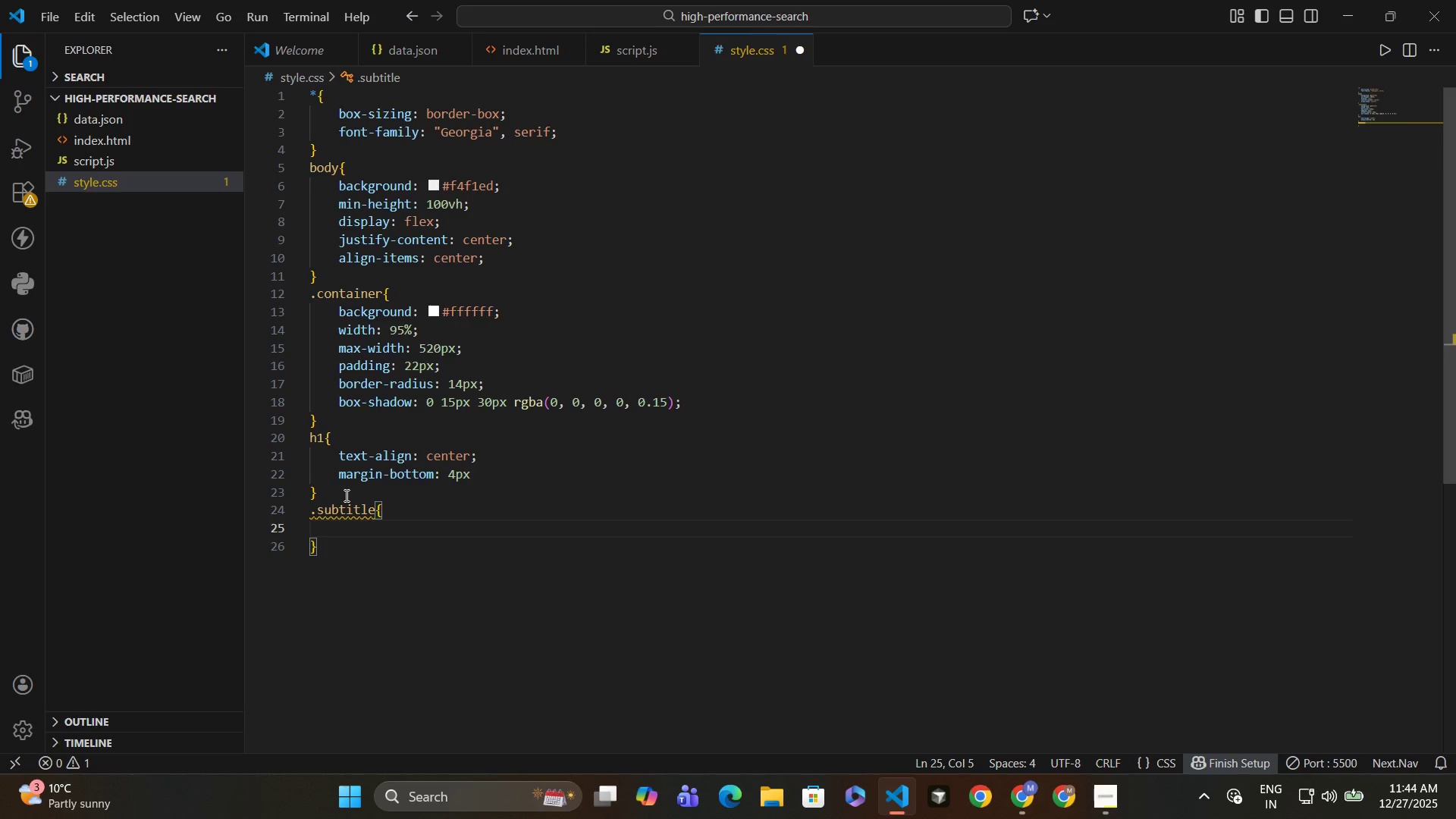 
type(text-align: center;)
 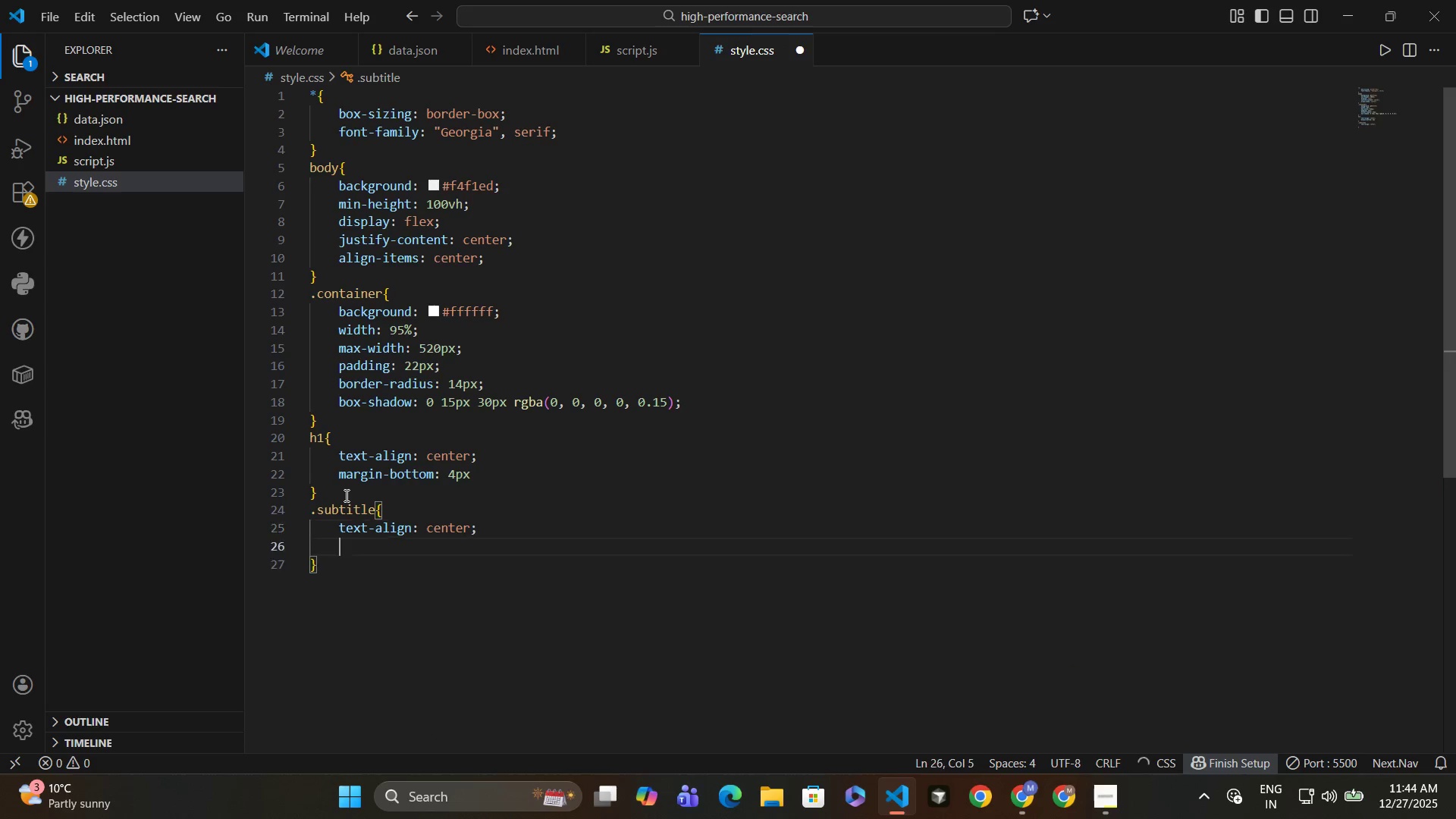 
 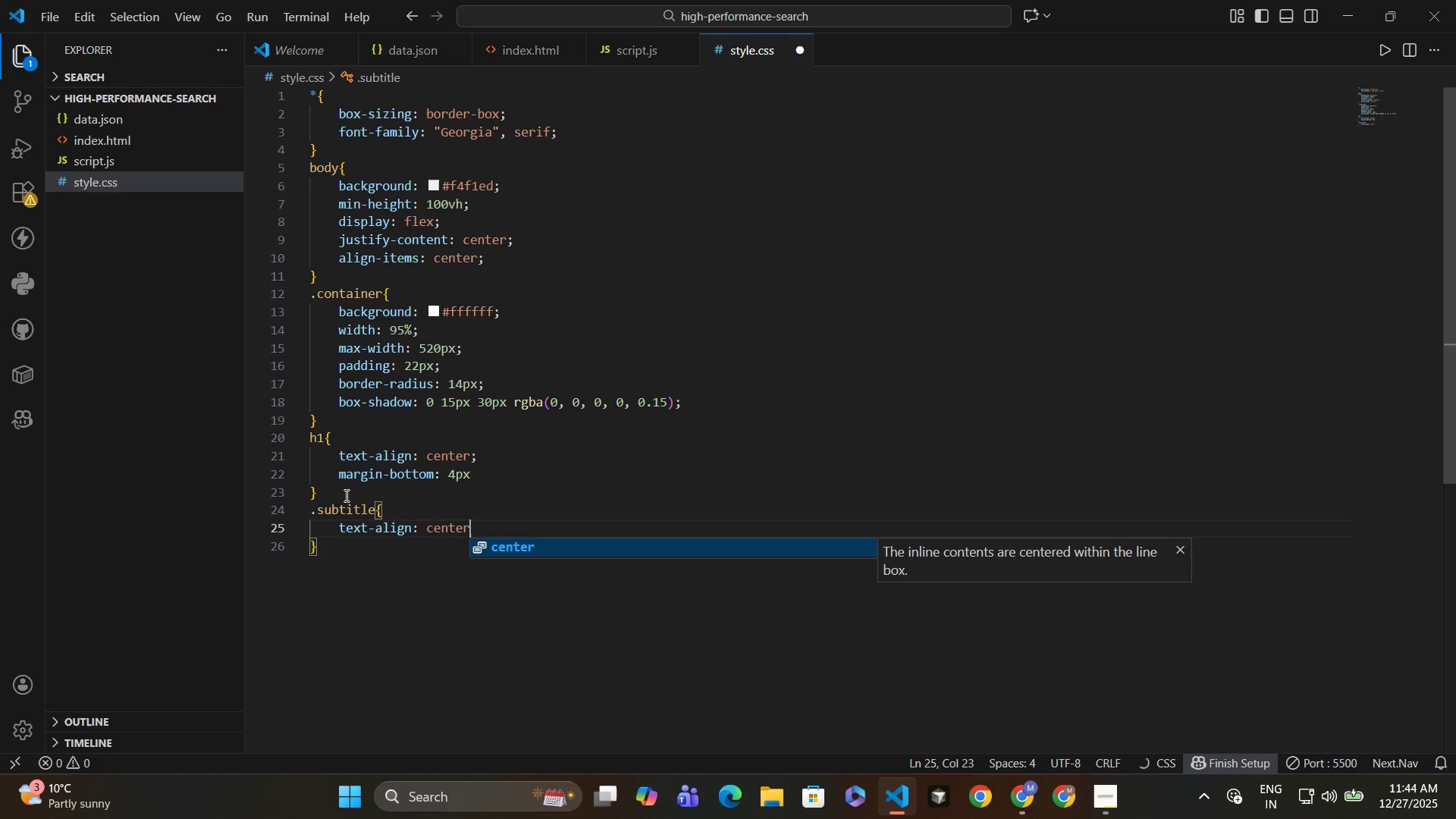 
key(Enter)
 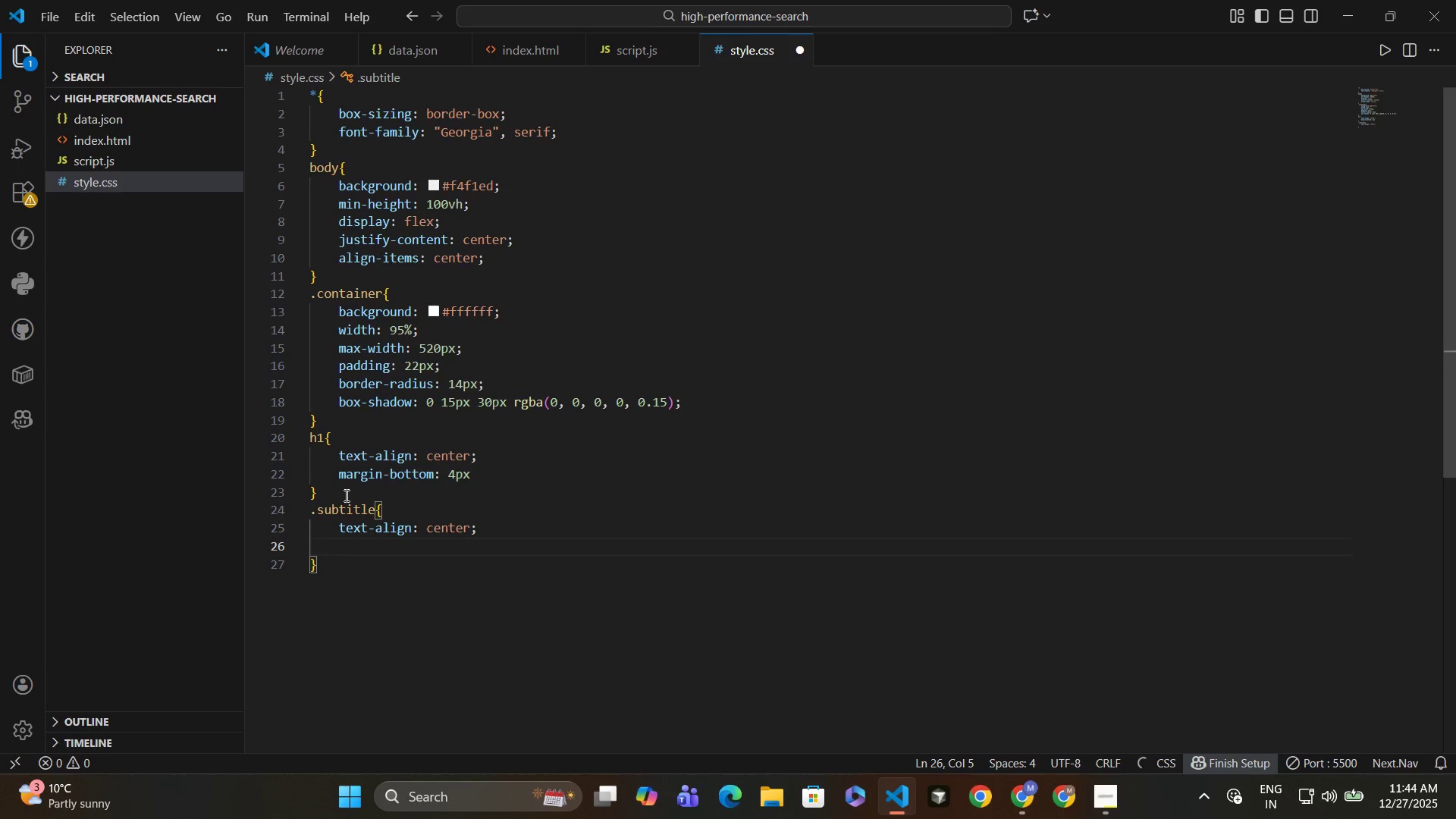 
type(font-size: 14px;)
 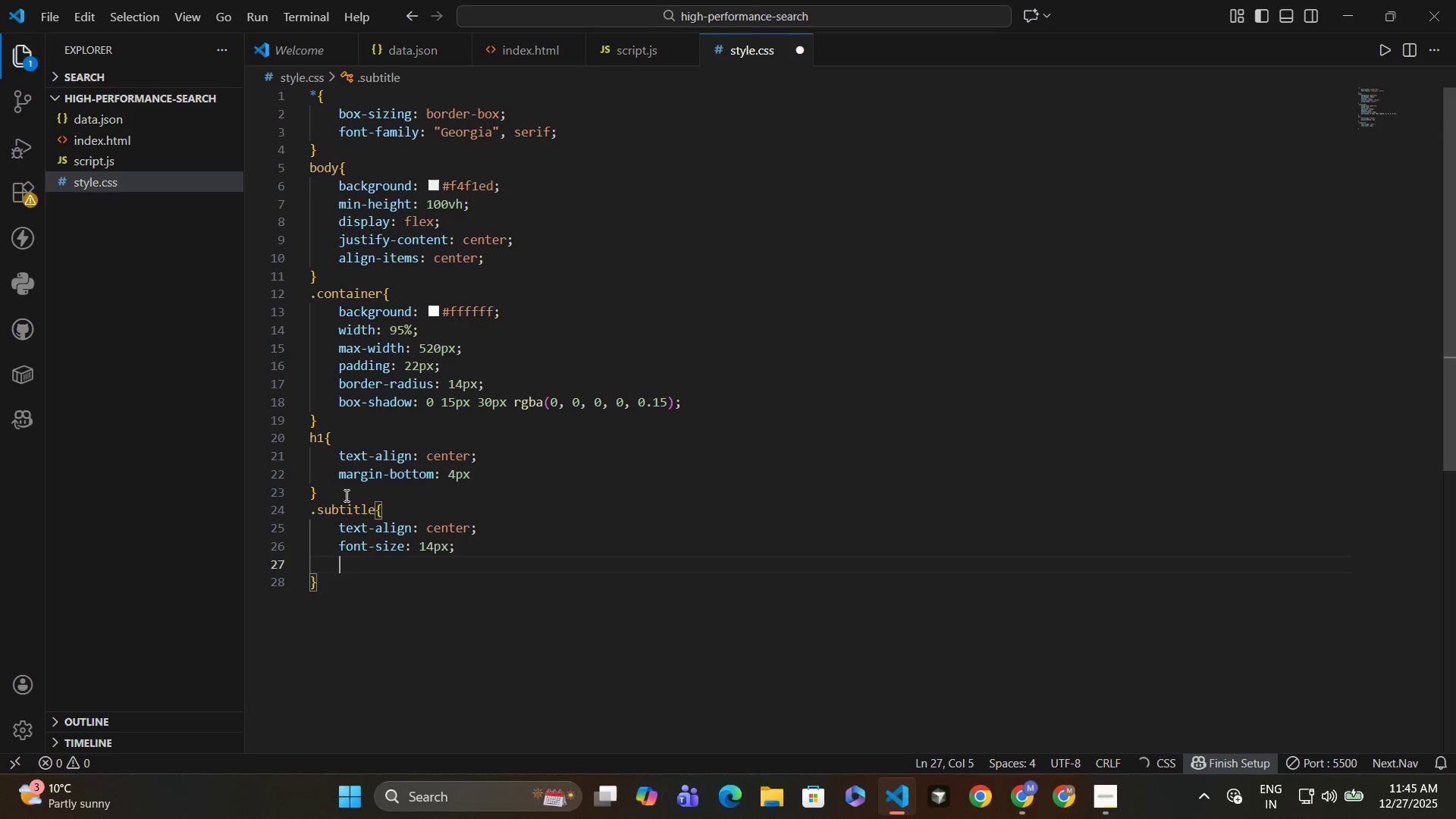 
 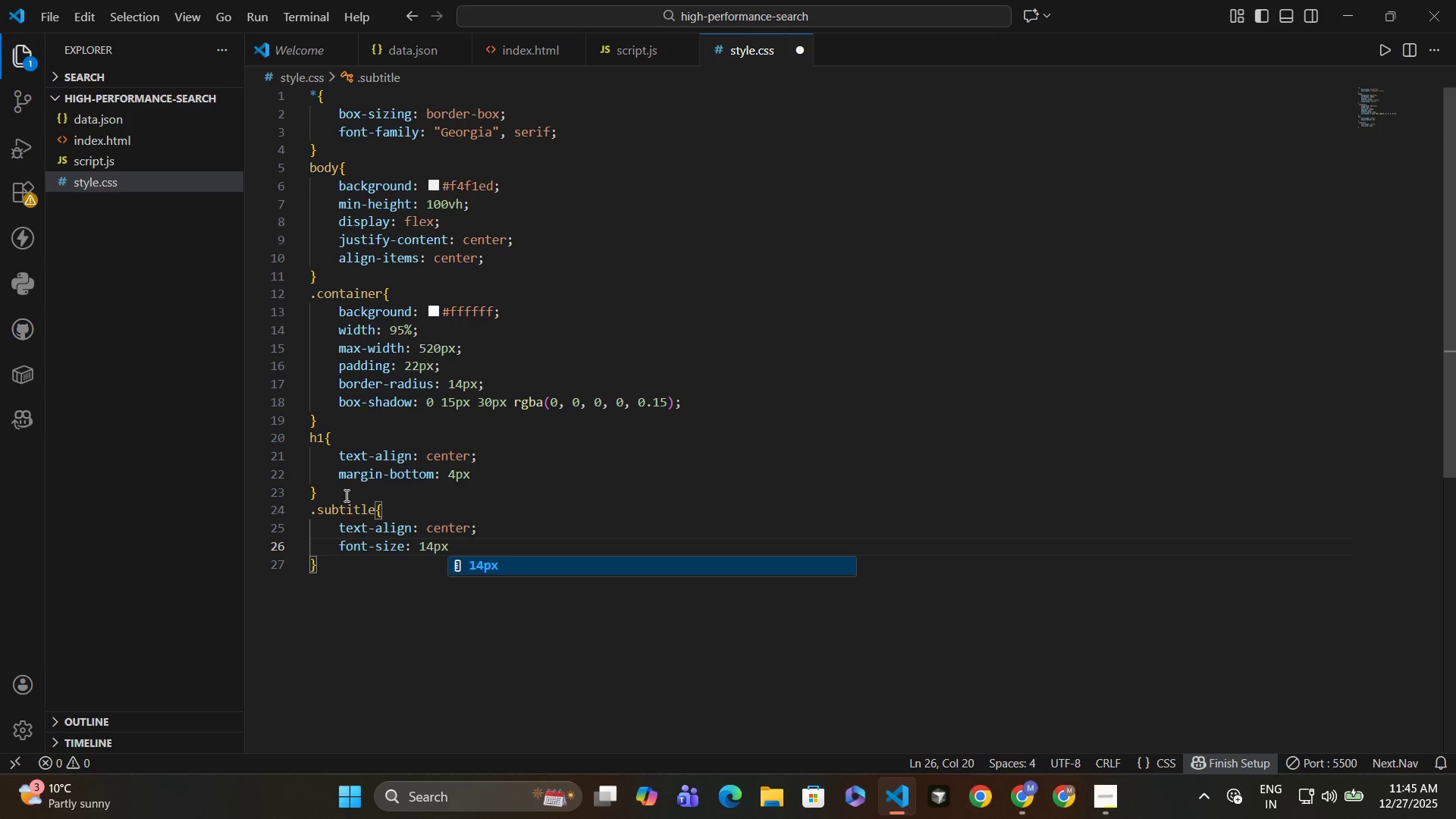 
key(Enter)
 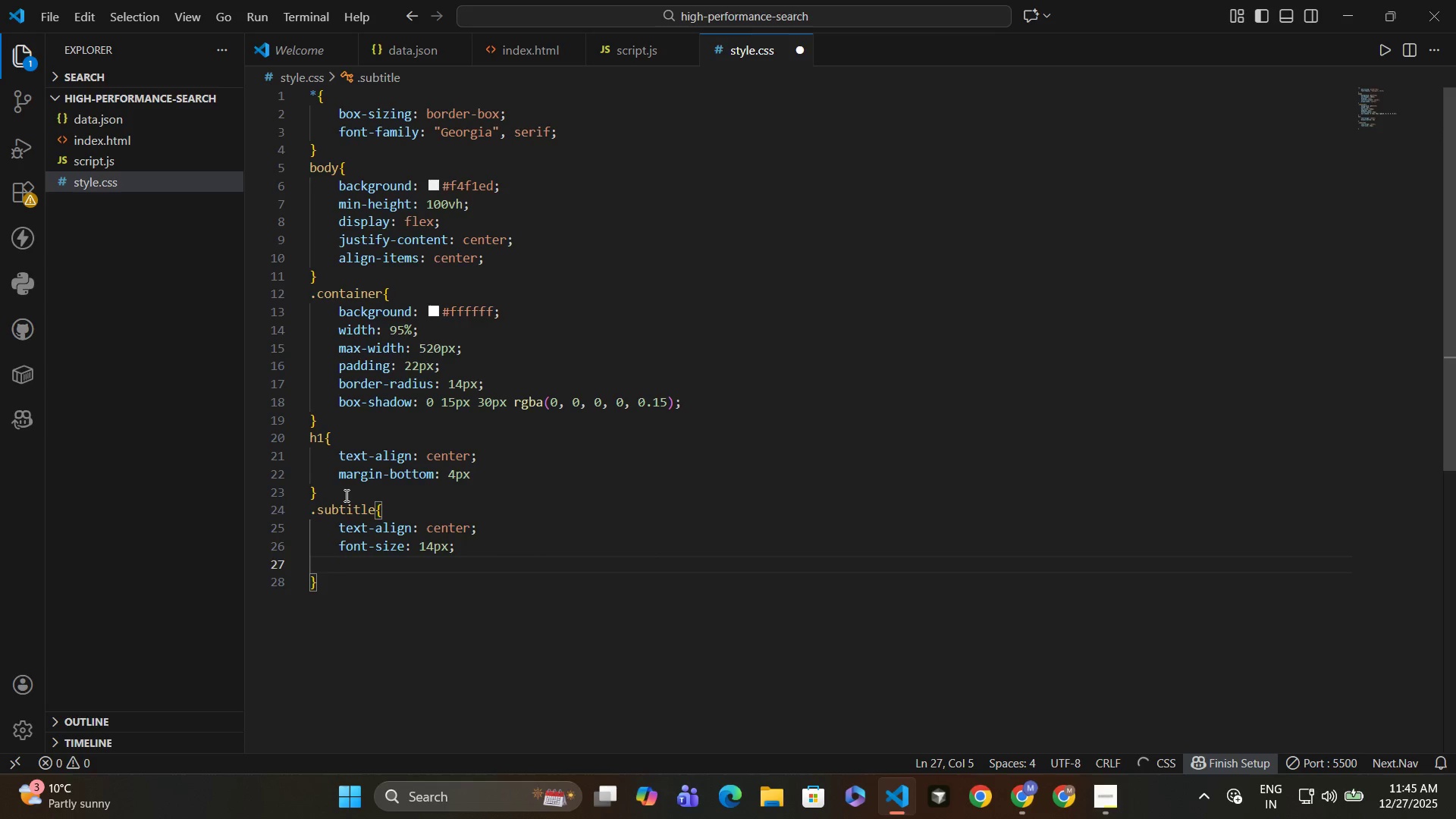 
type(color: #6d4c41;)
 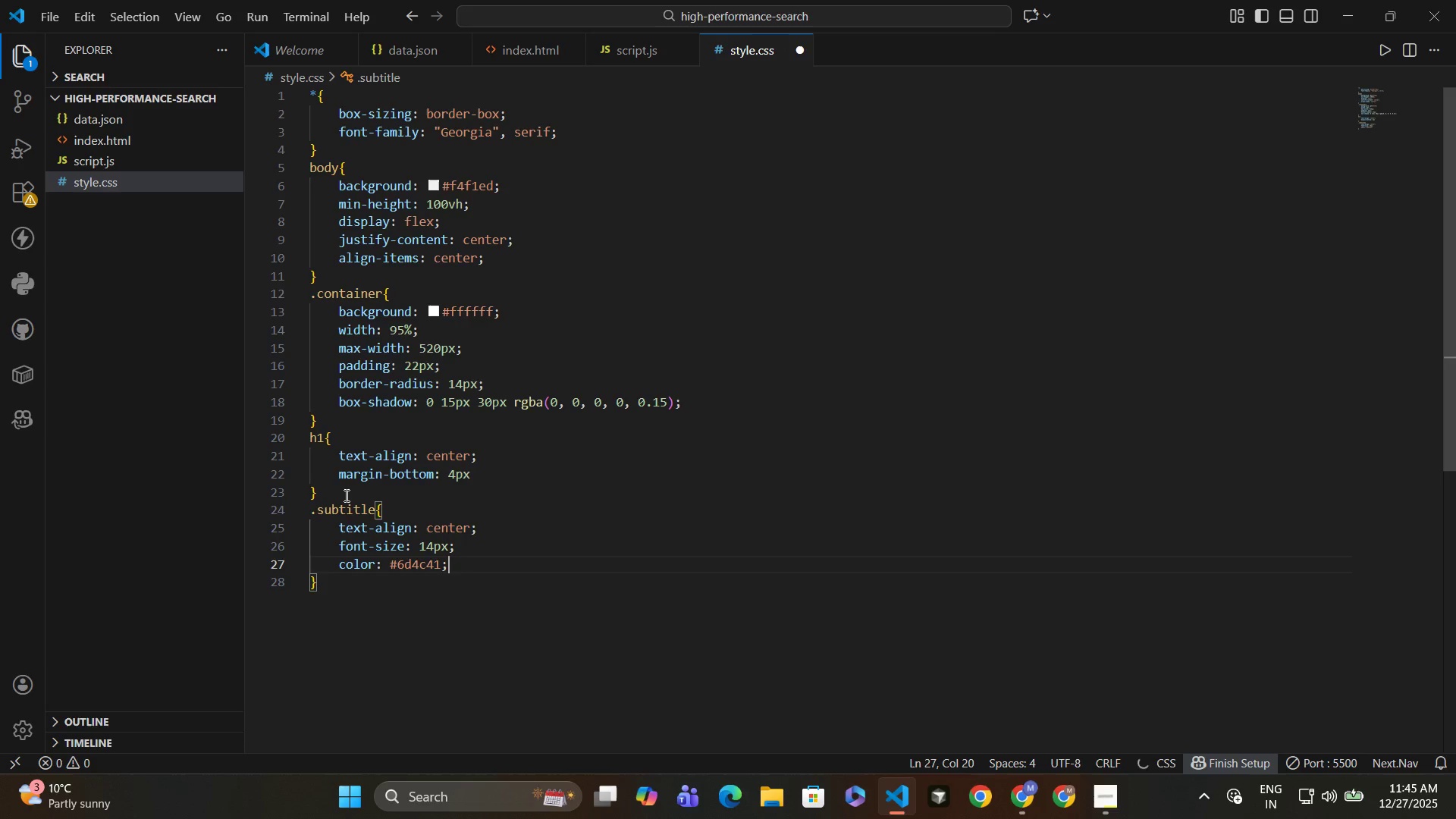 
key(Enter)
 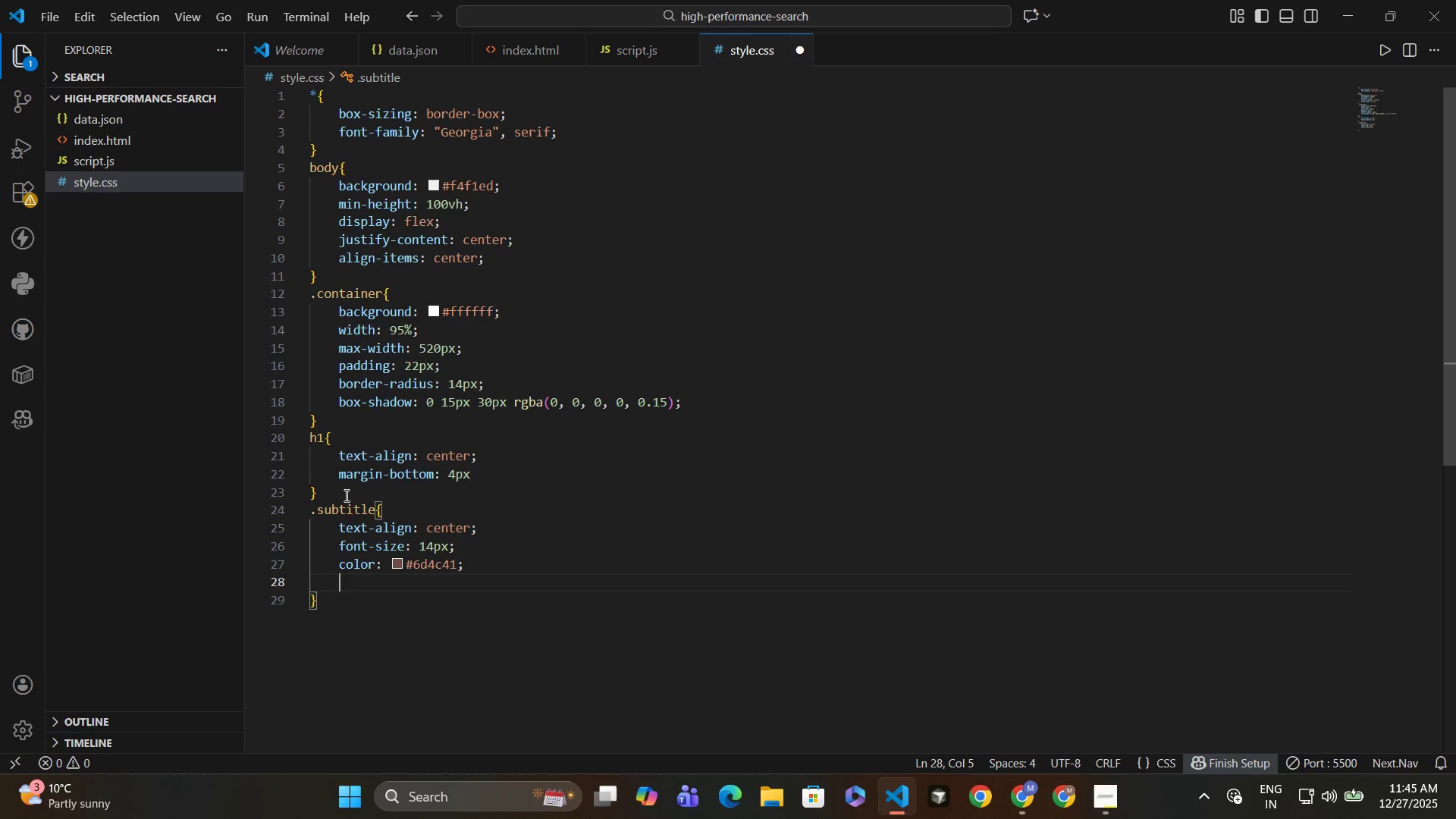 
type(margin-bottom: 16px)
 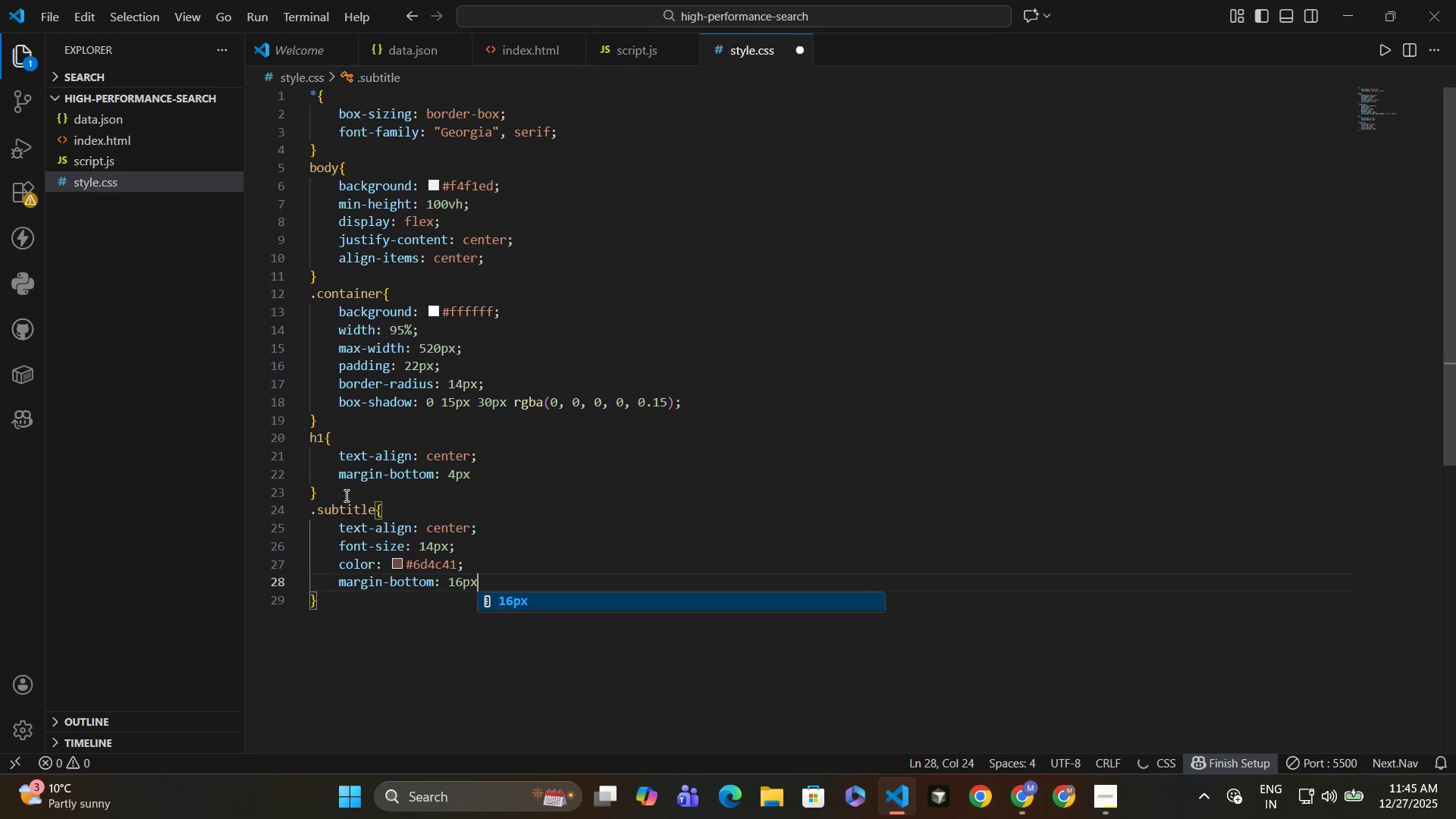 
key(Control+S)
 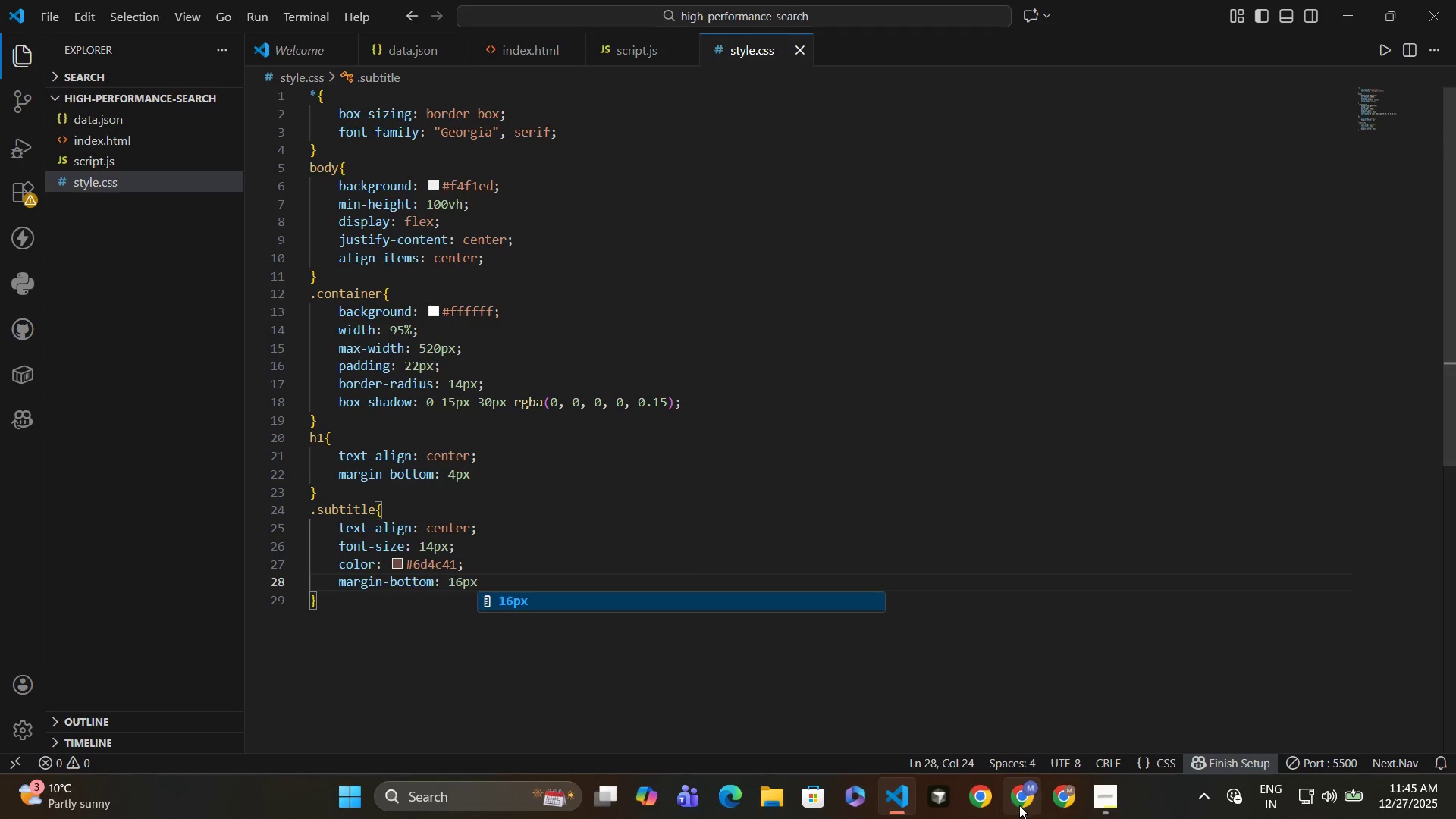 
left_click([1029, 811])
 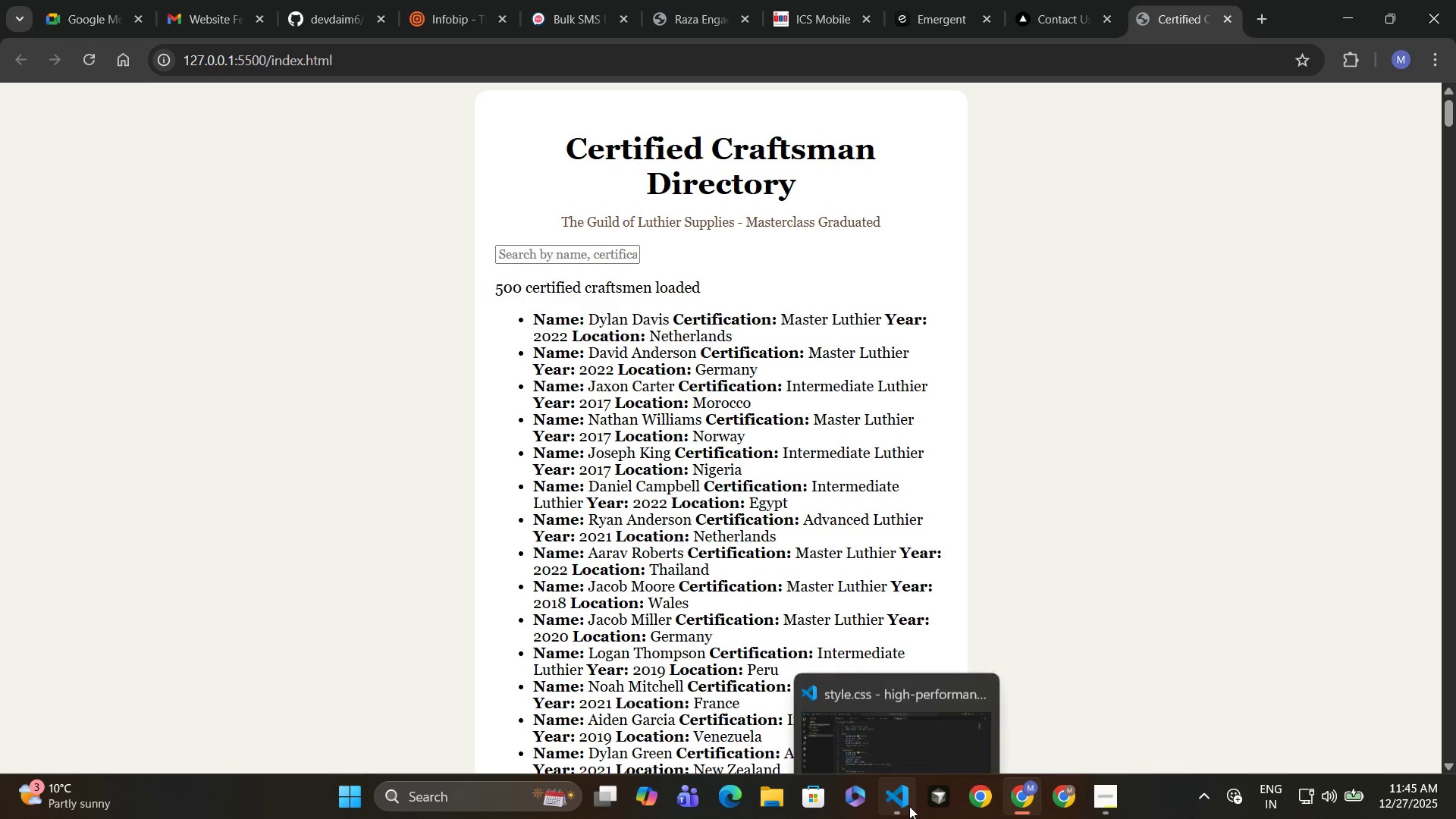 
left_click([909, 806])
 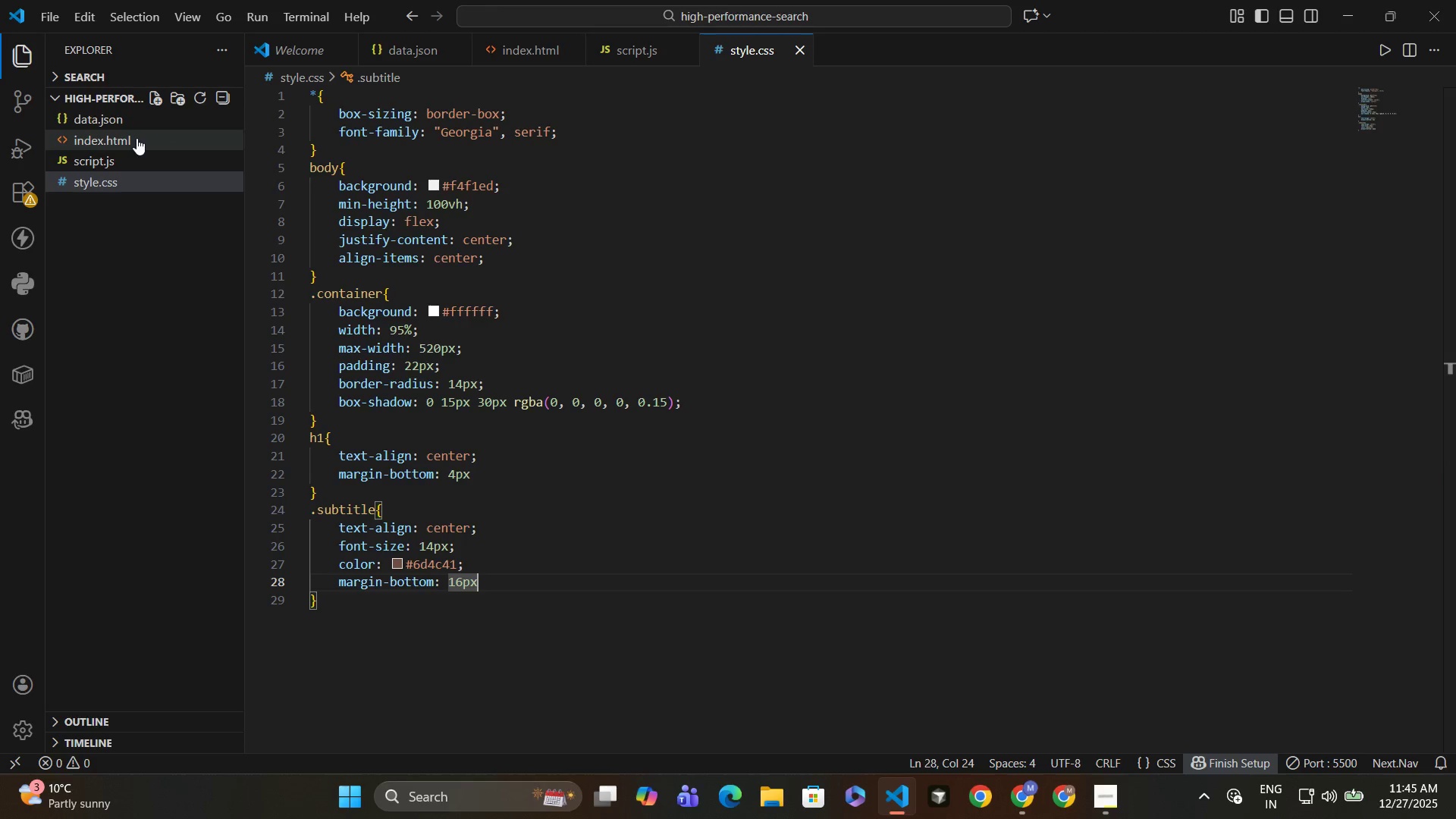 
left_click([136, 138])
 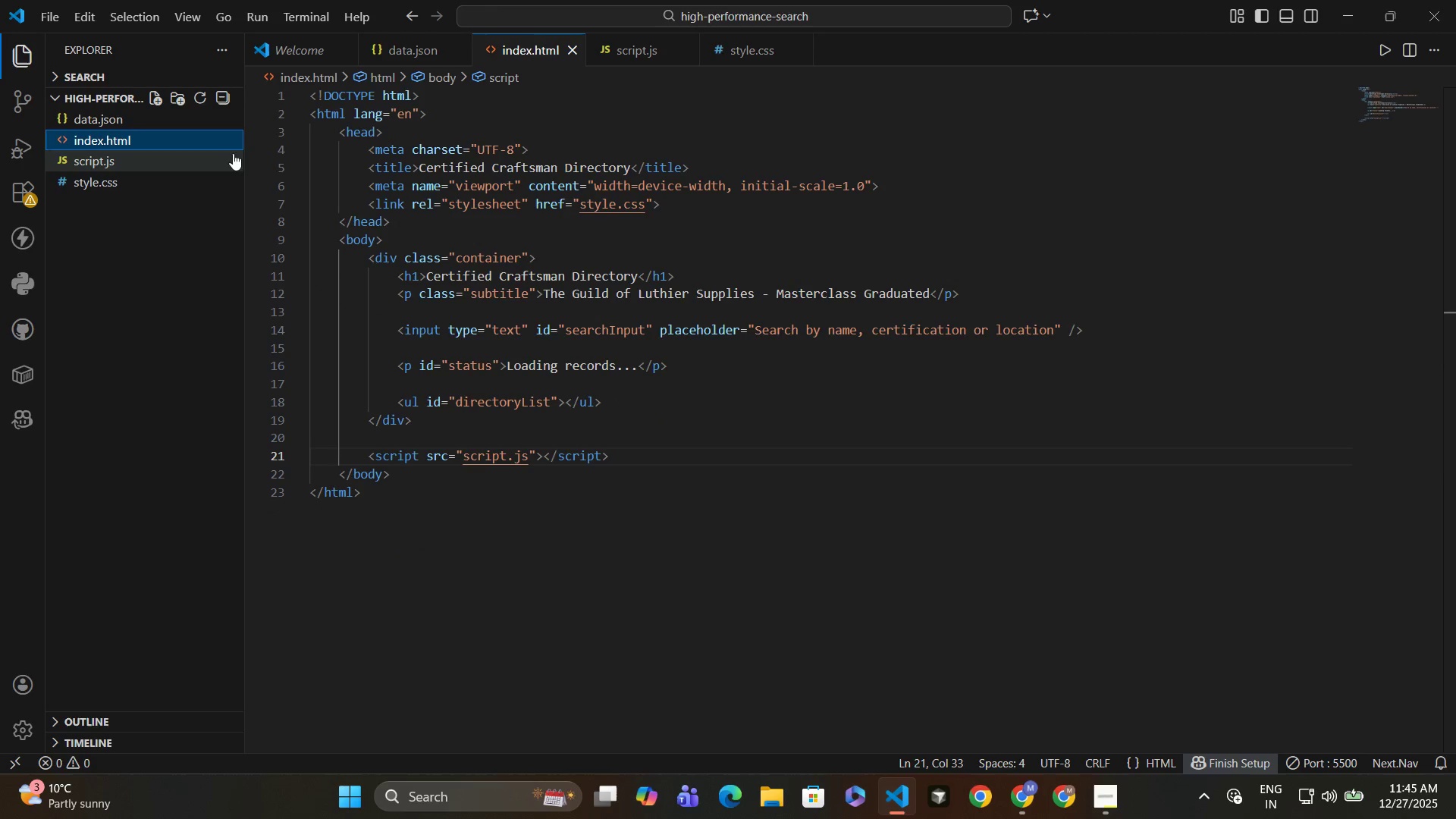 
scroll: coordinate [391, 261], scroll_direction: none, amount: 0.0
 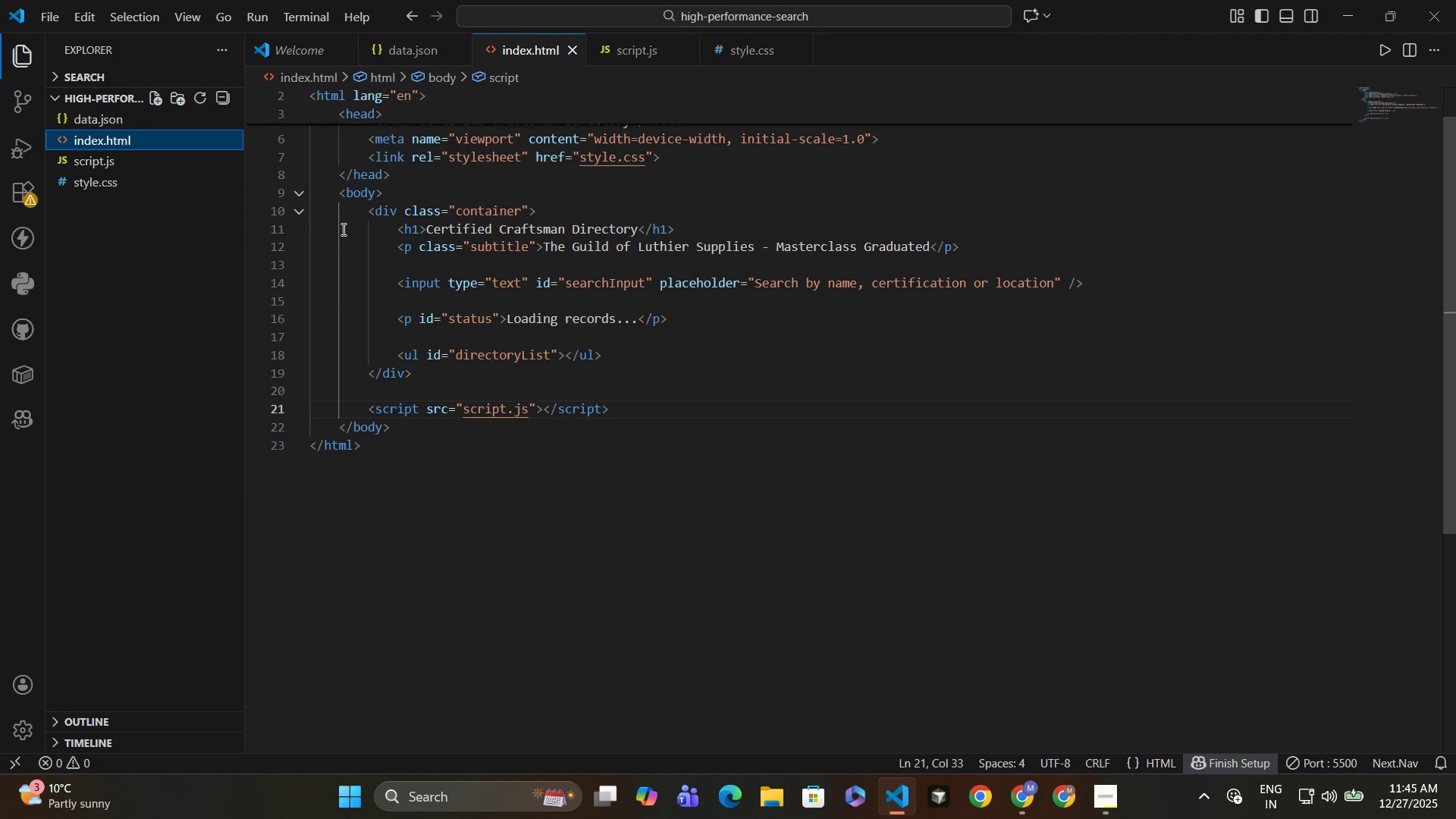 
scroll: coordinate [521, 472], scroll_direction: up, amount: 3.0
 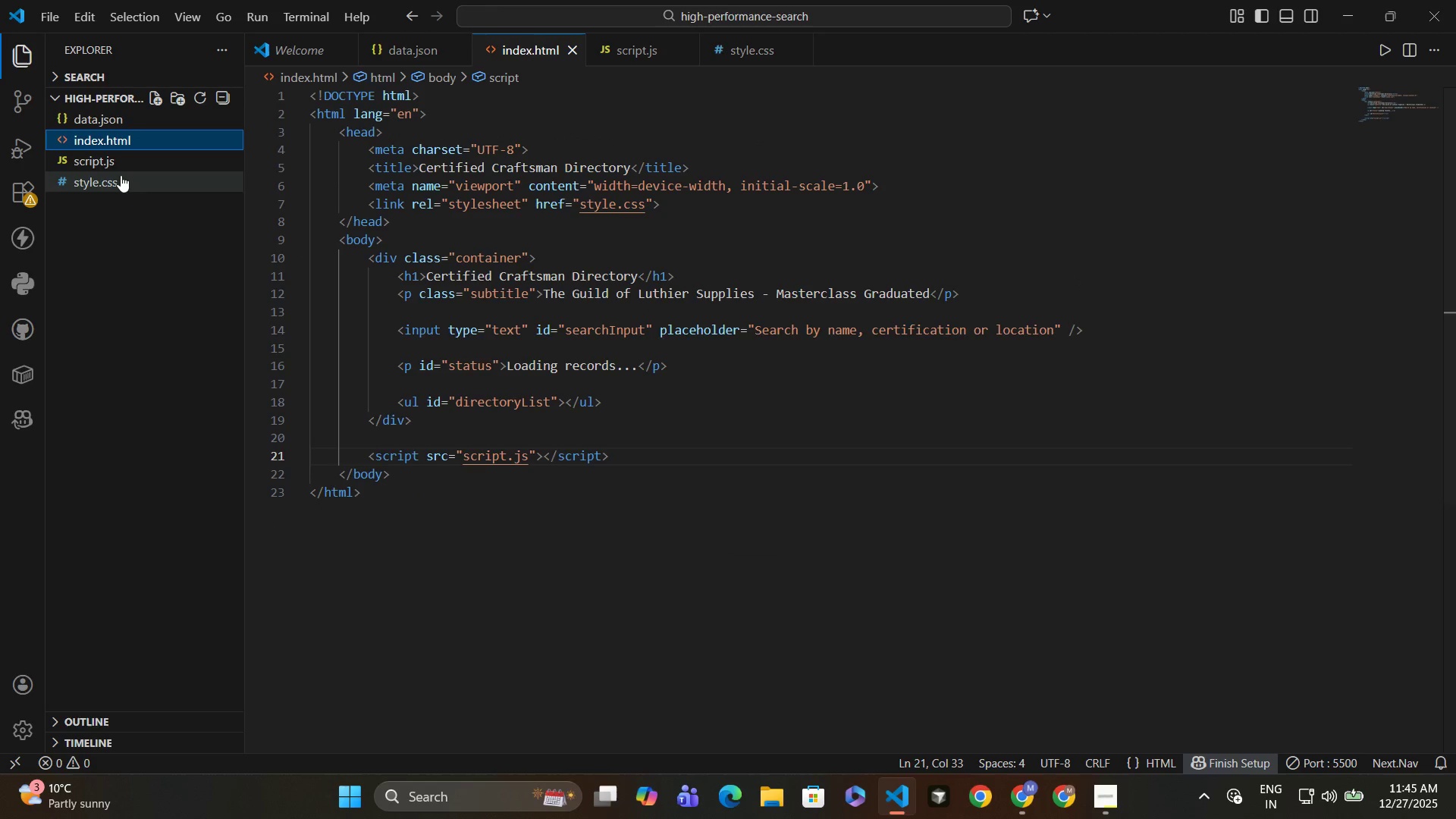 
left_click([121, 167])
 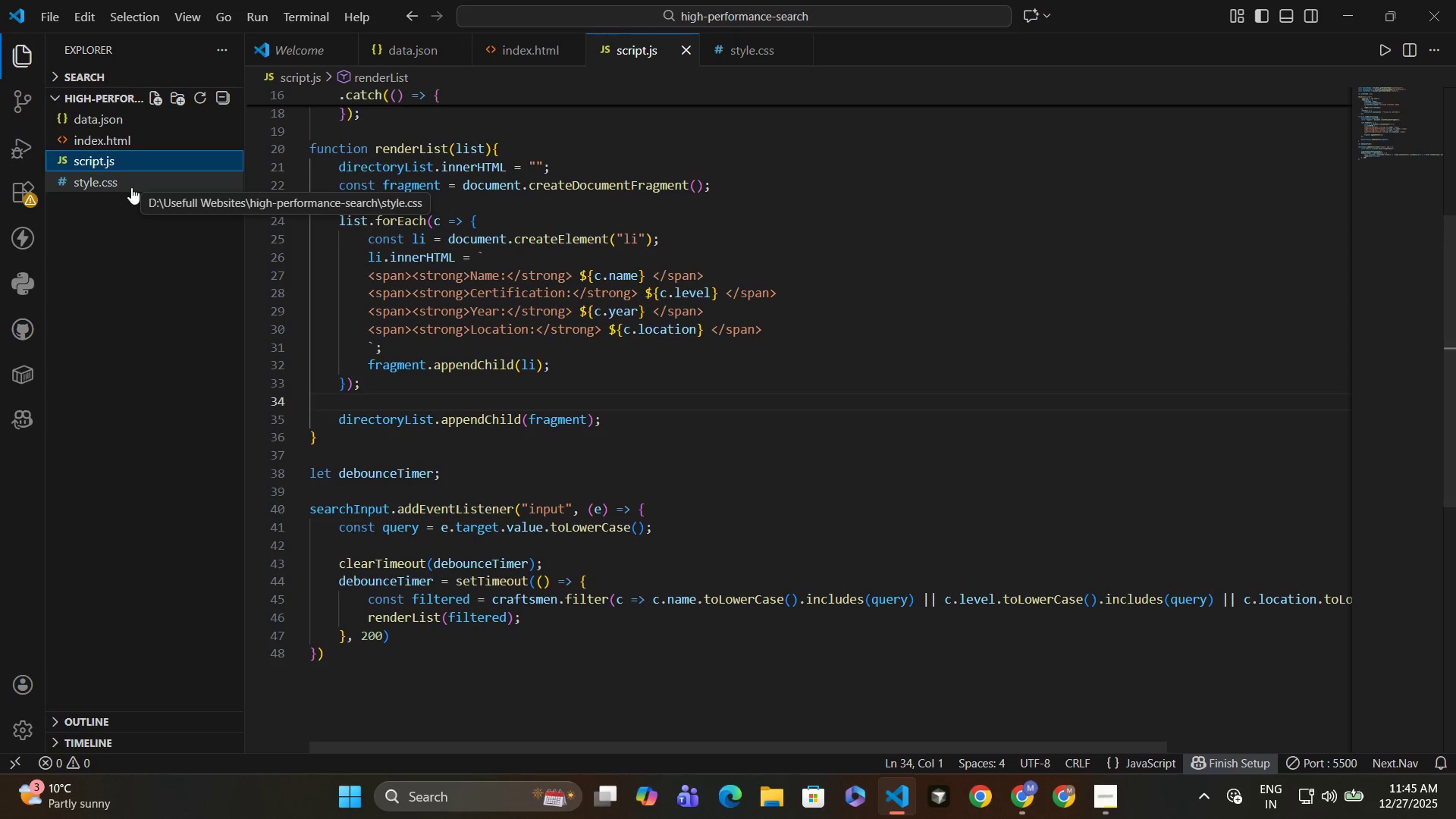 
left_click([131, 187])
 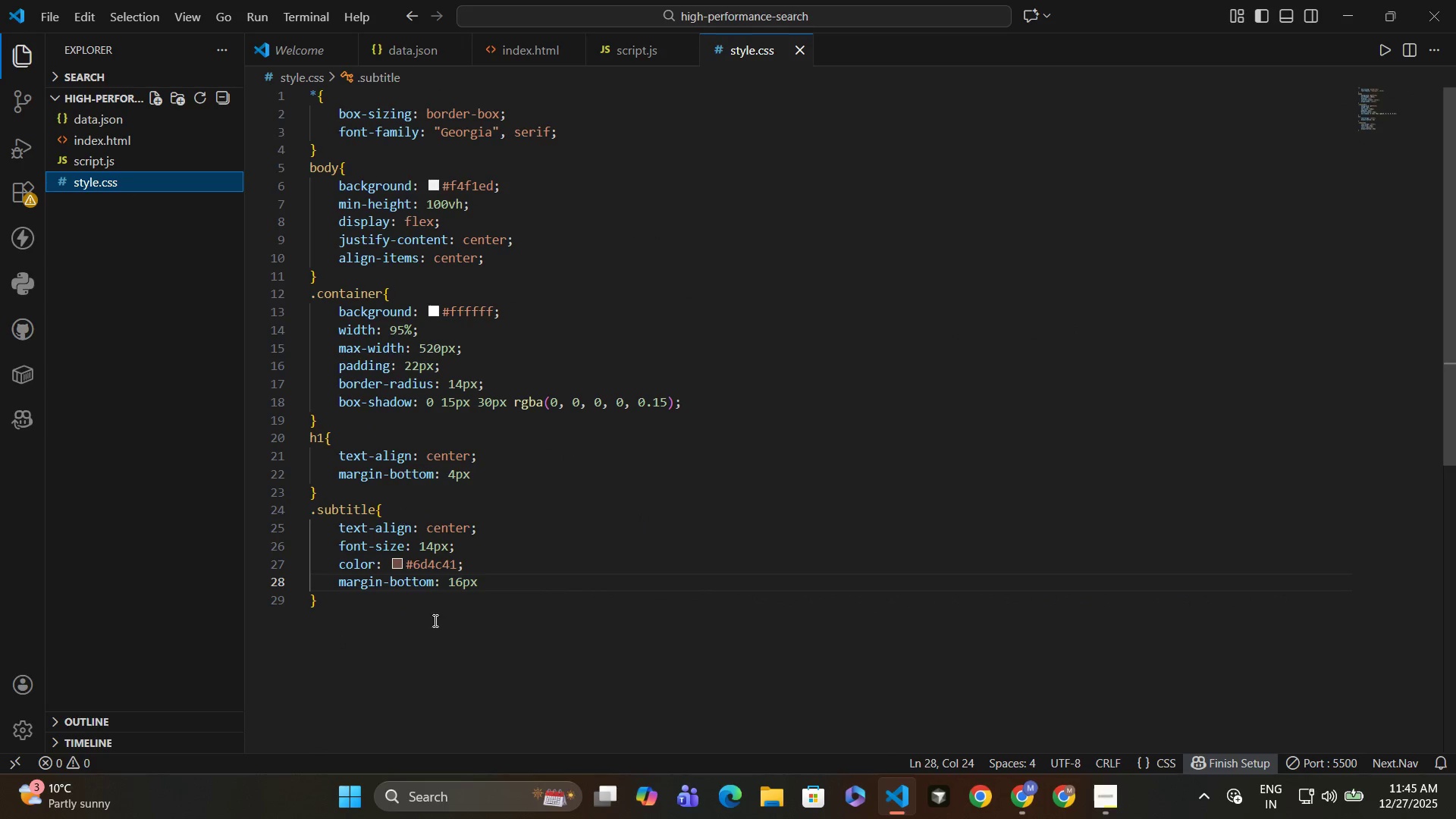 
scroll: coordinate [450, 609], scroll_direction: down, amount: 3.0
 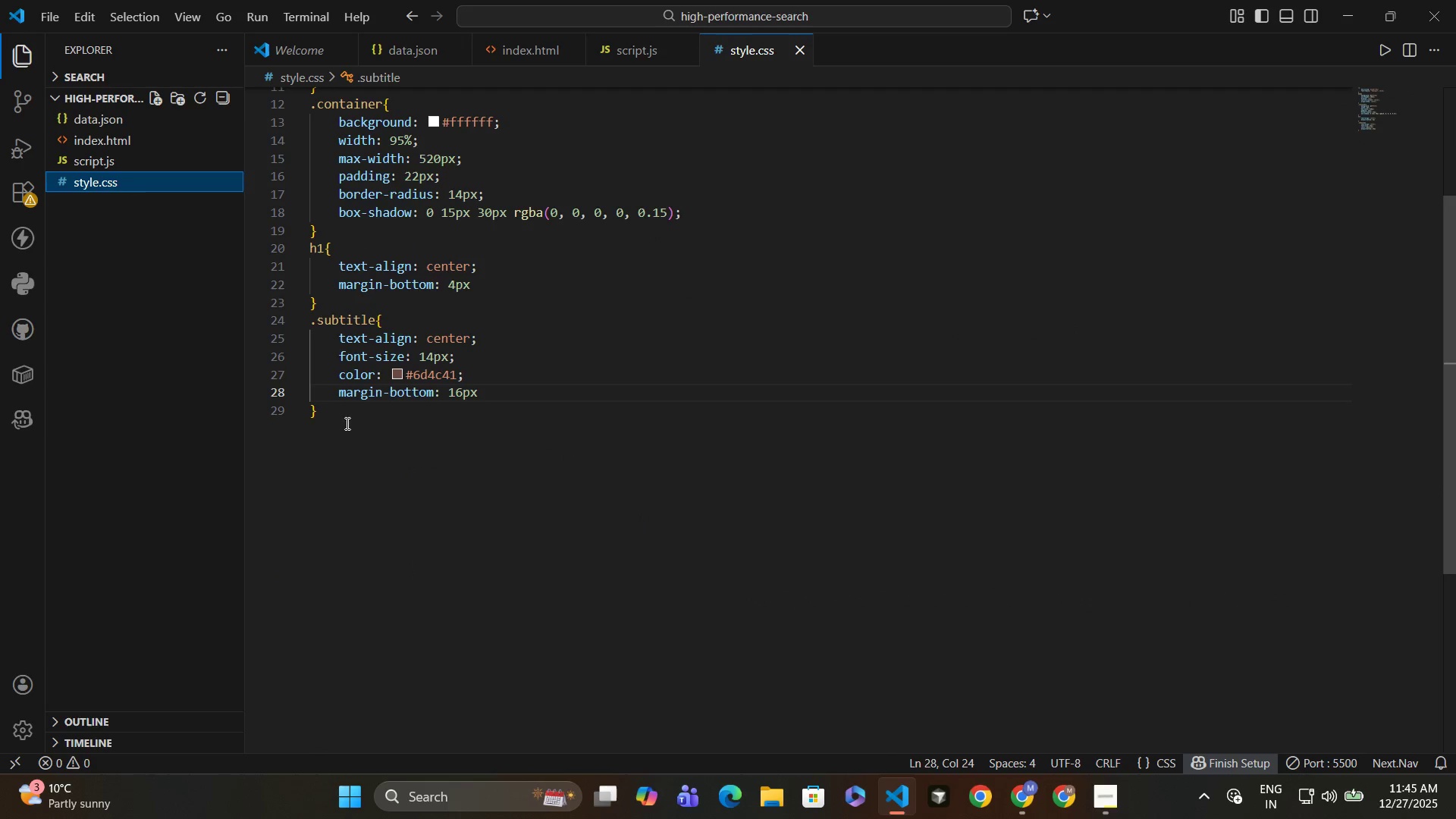 
left_click([348, 420])
 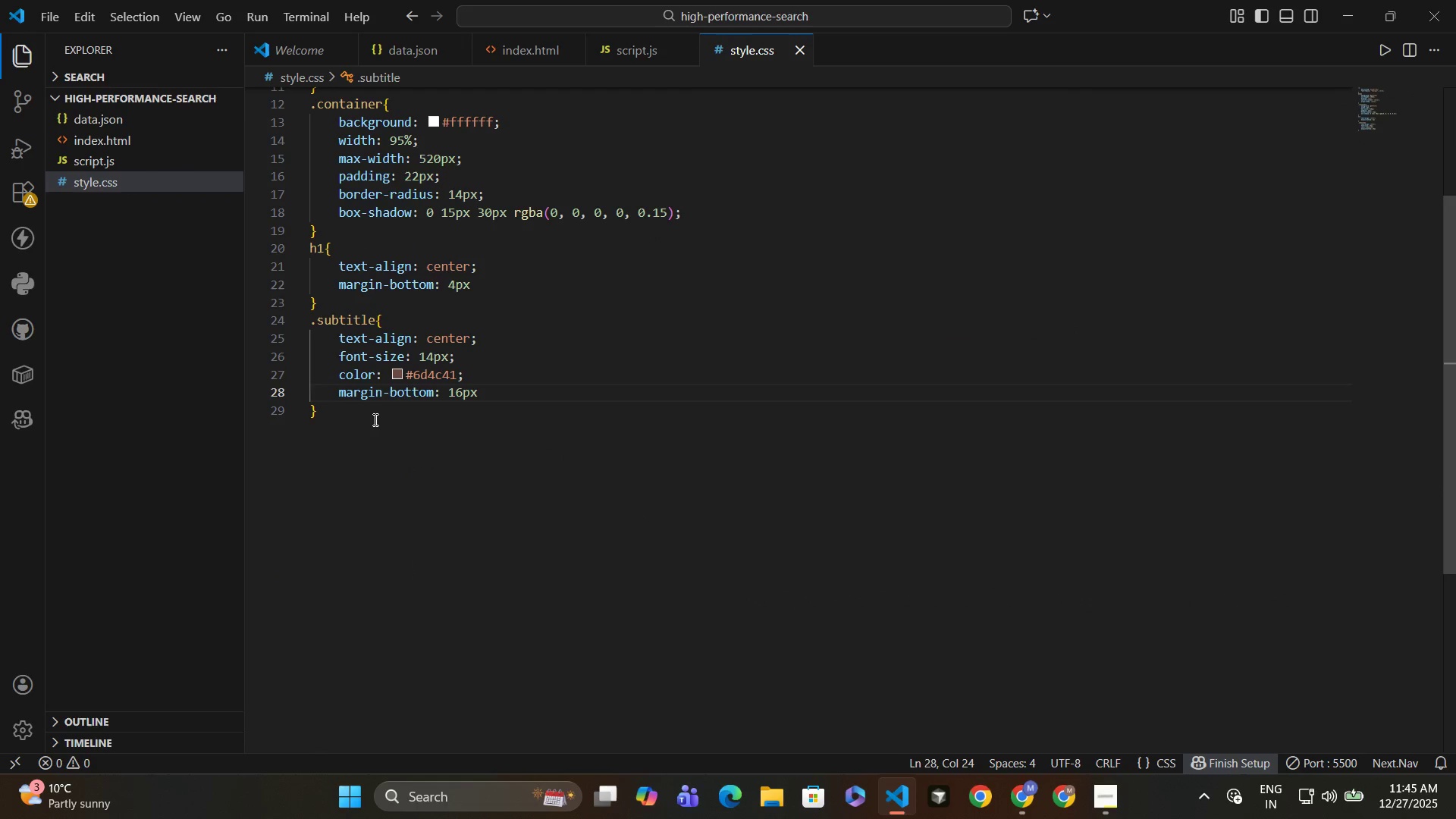 
left_click([374, 418])
 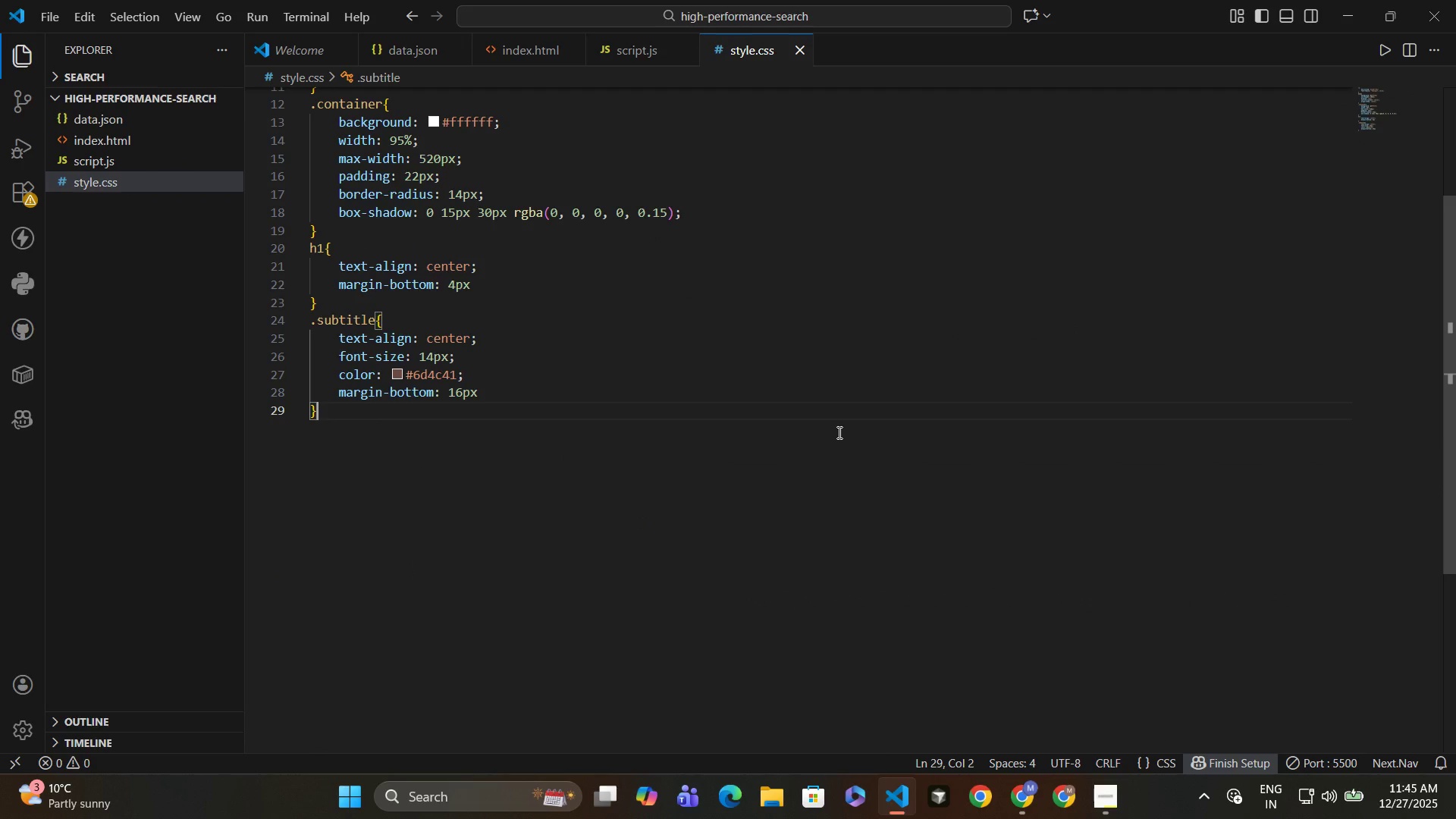 
key(Enter)
 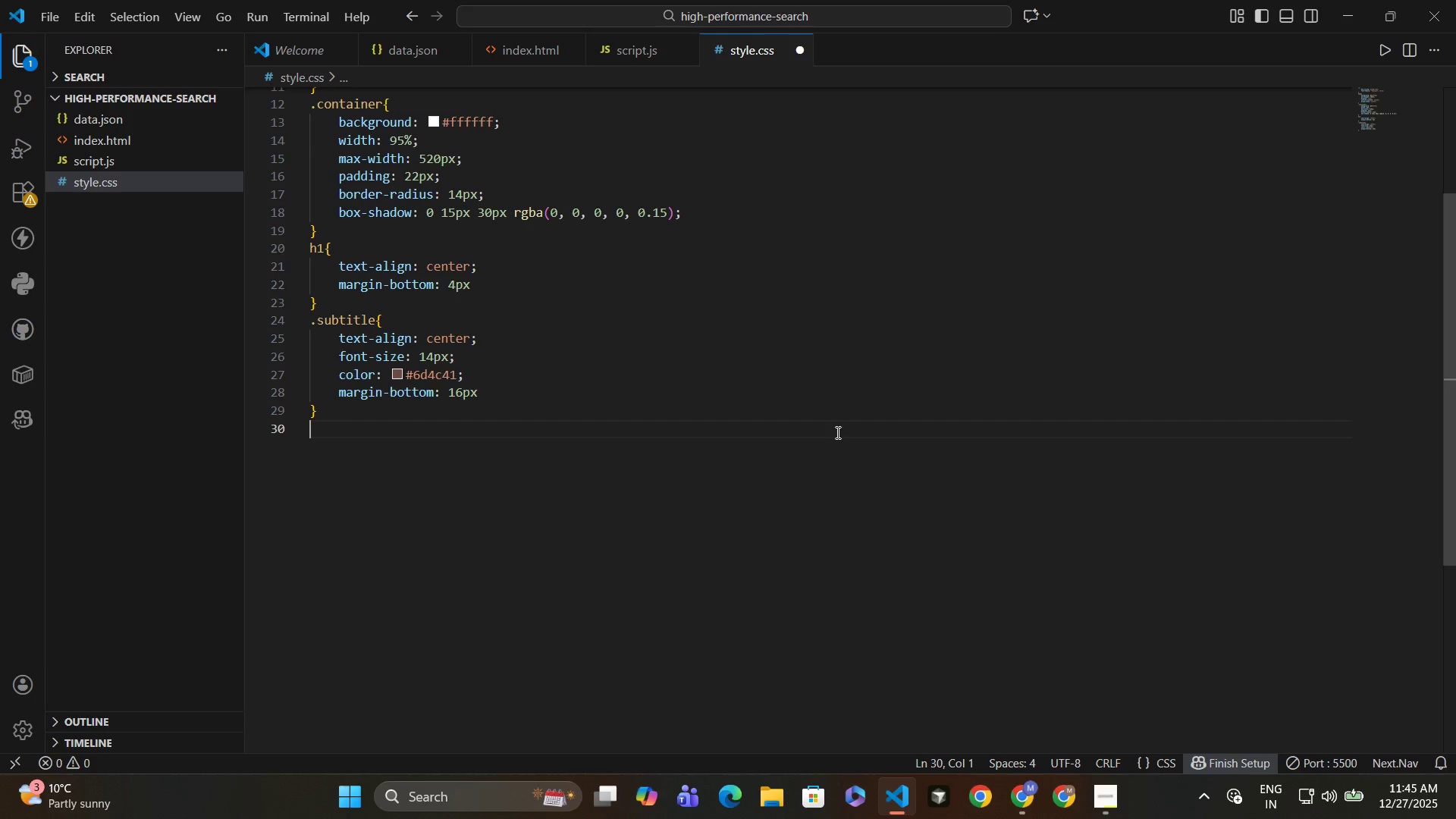 
wait(6.98)
 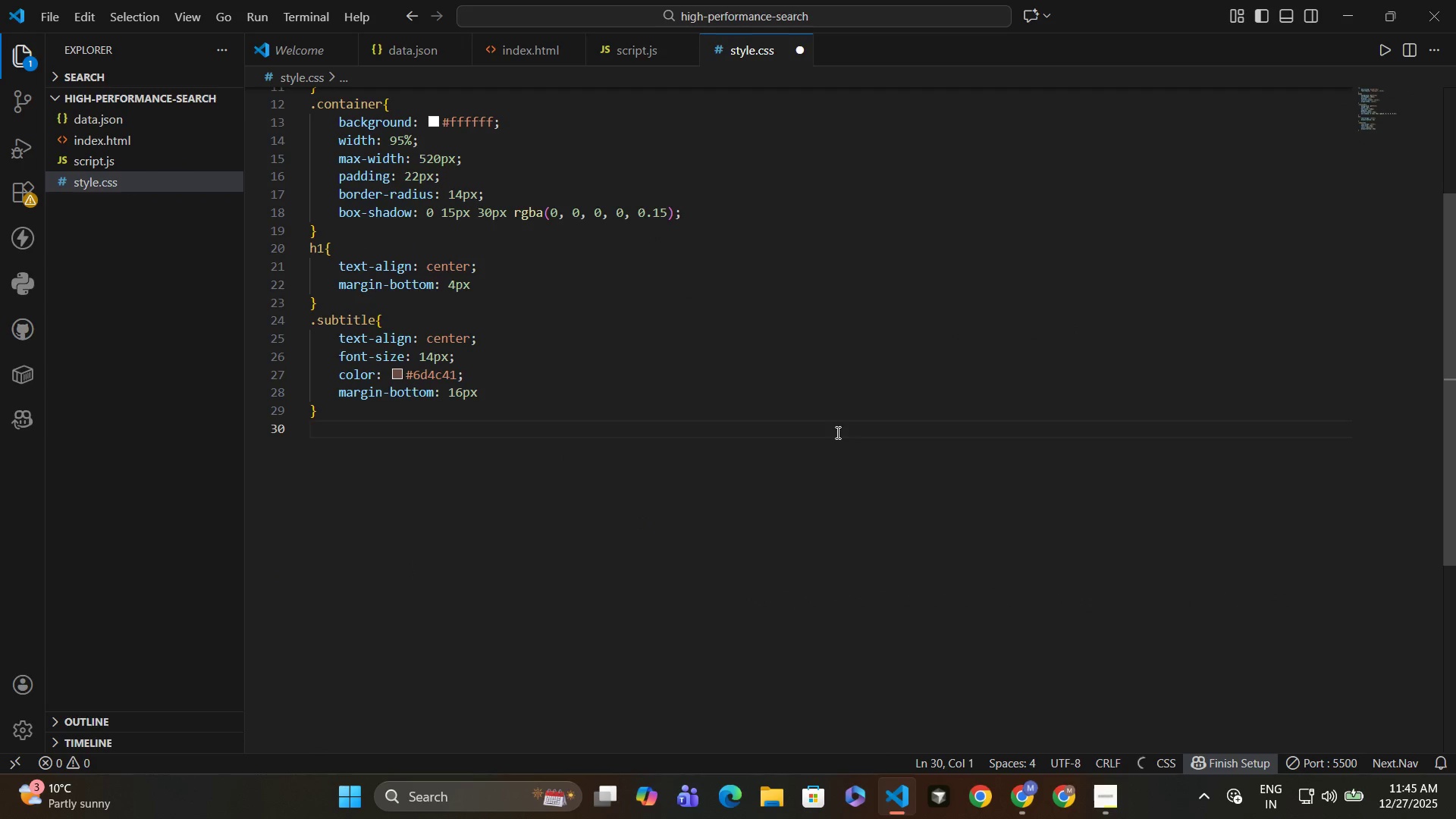 
type(input{)
 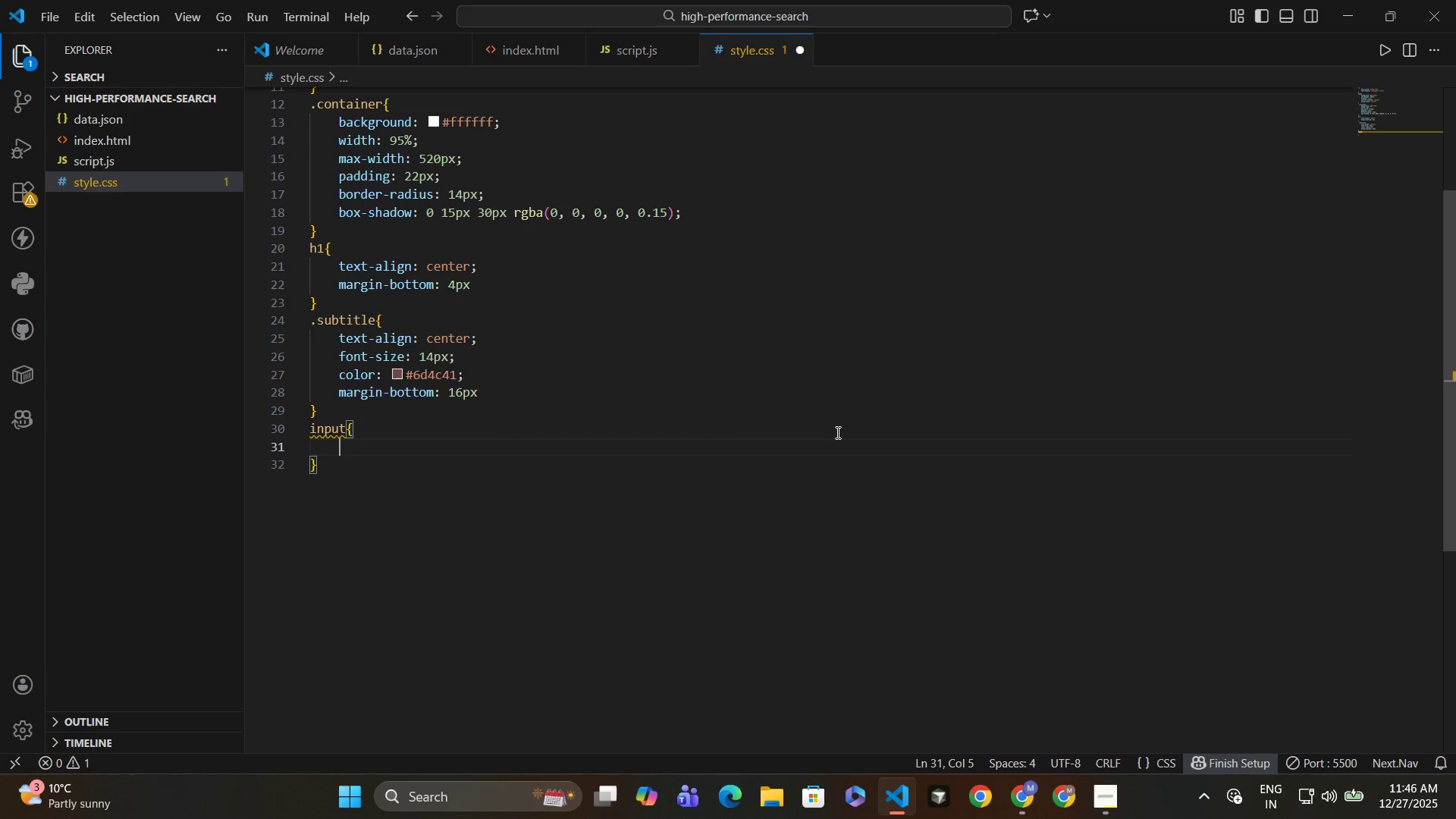 
 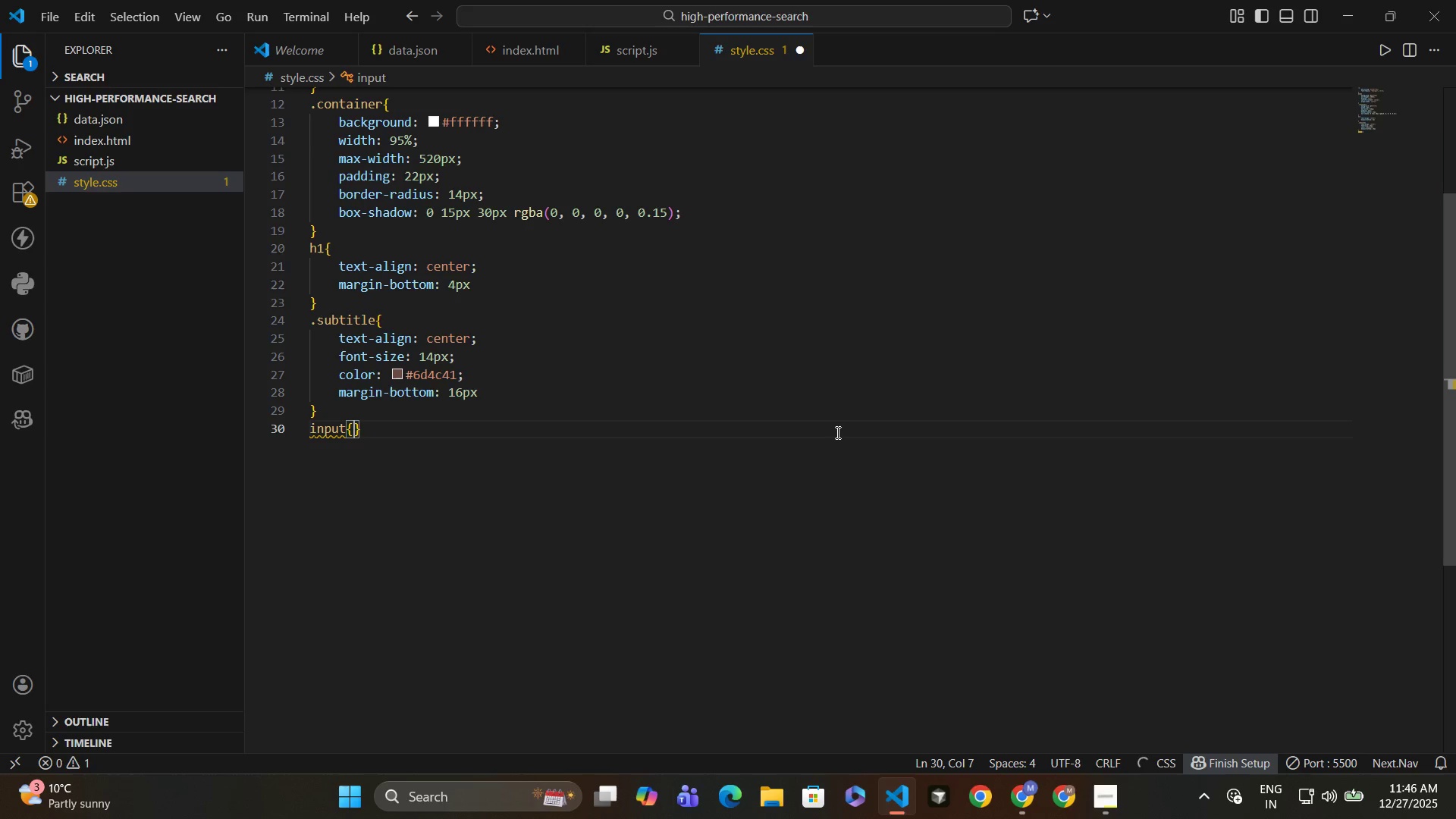 
key(Enter)
 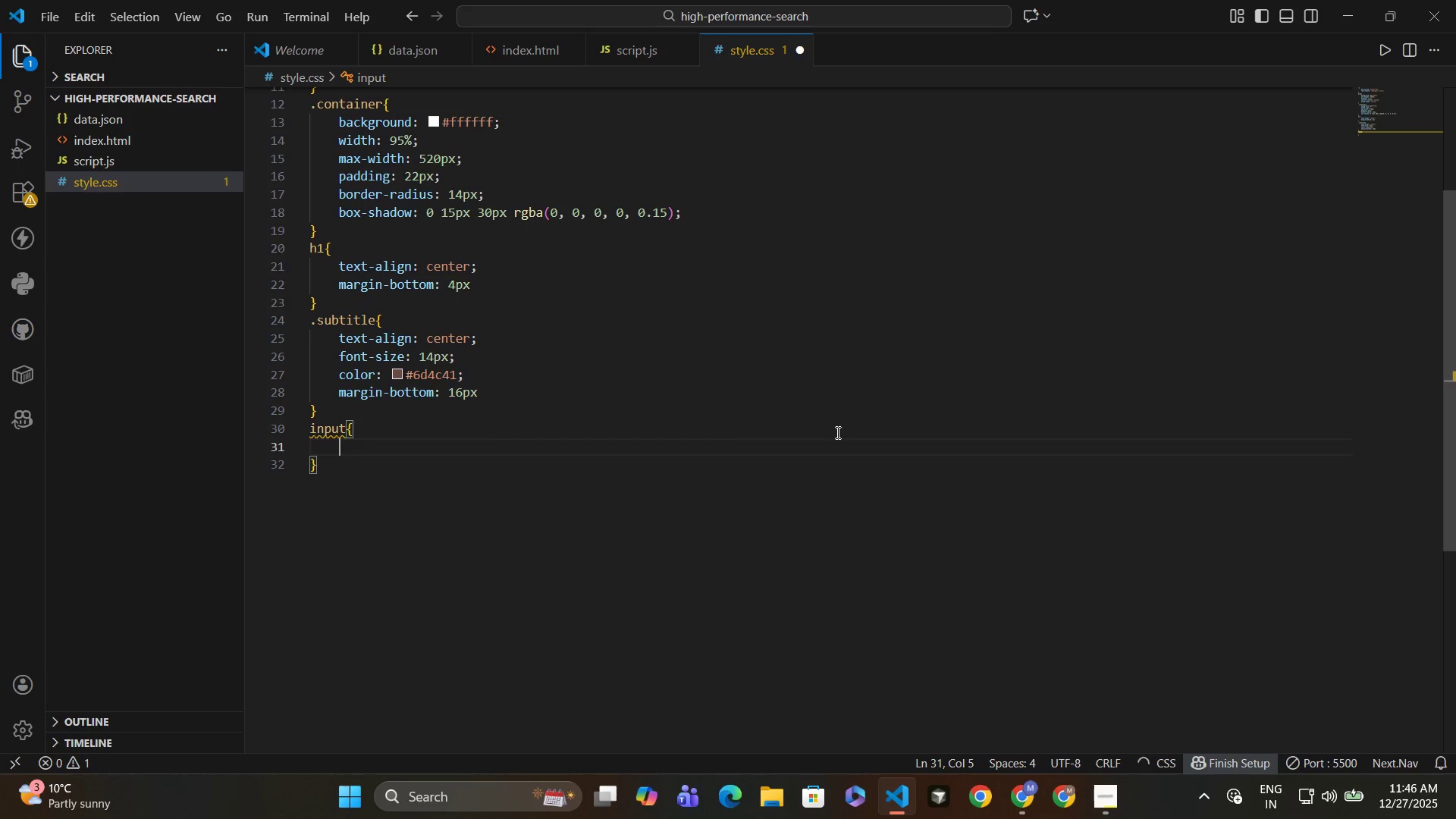 
type(width: 100%;)
 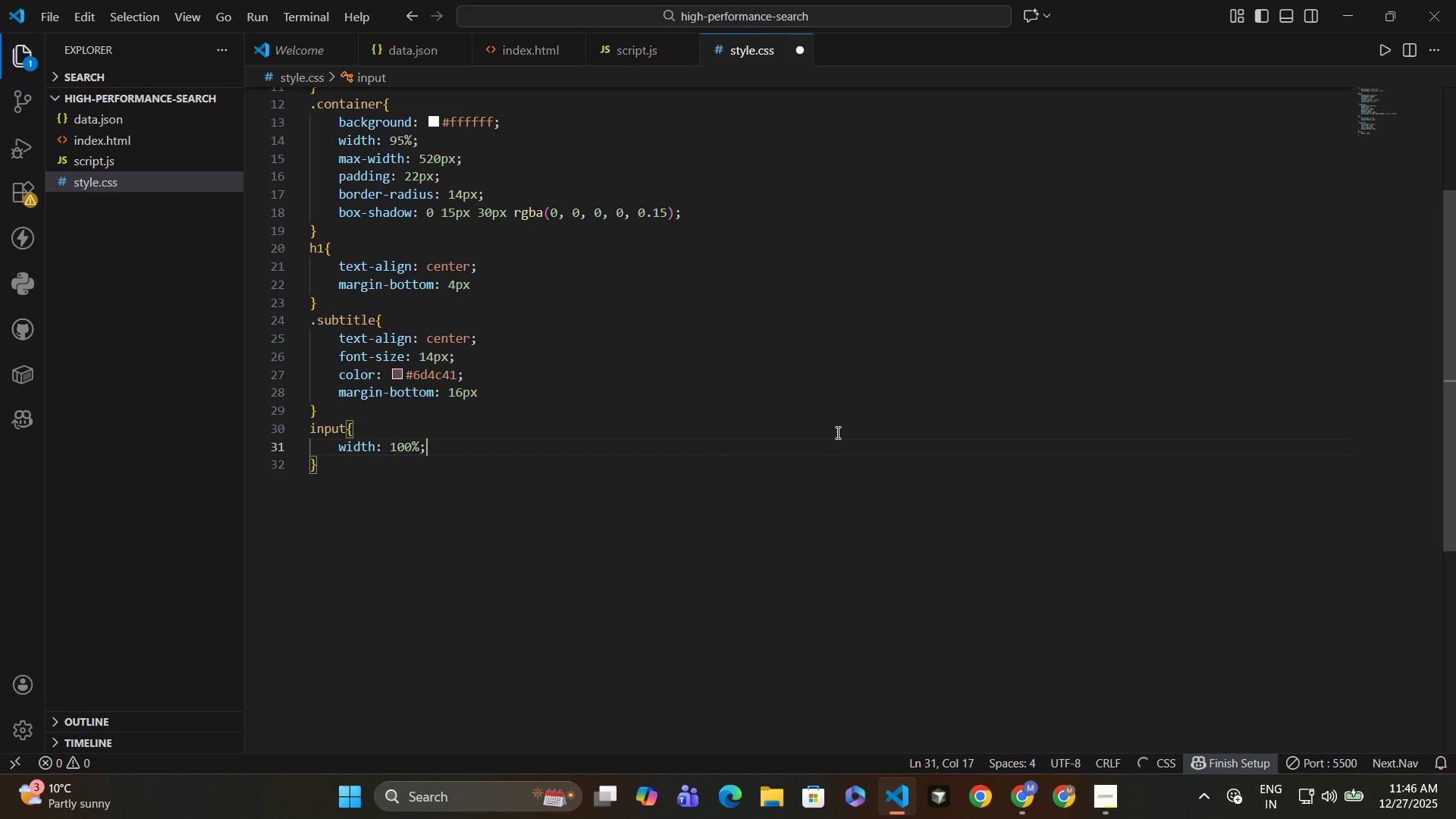 
key(Enter)
 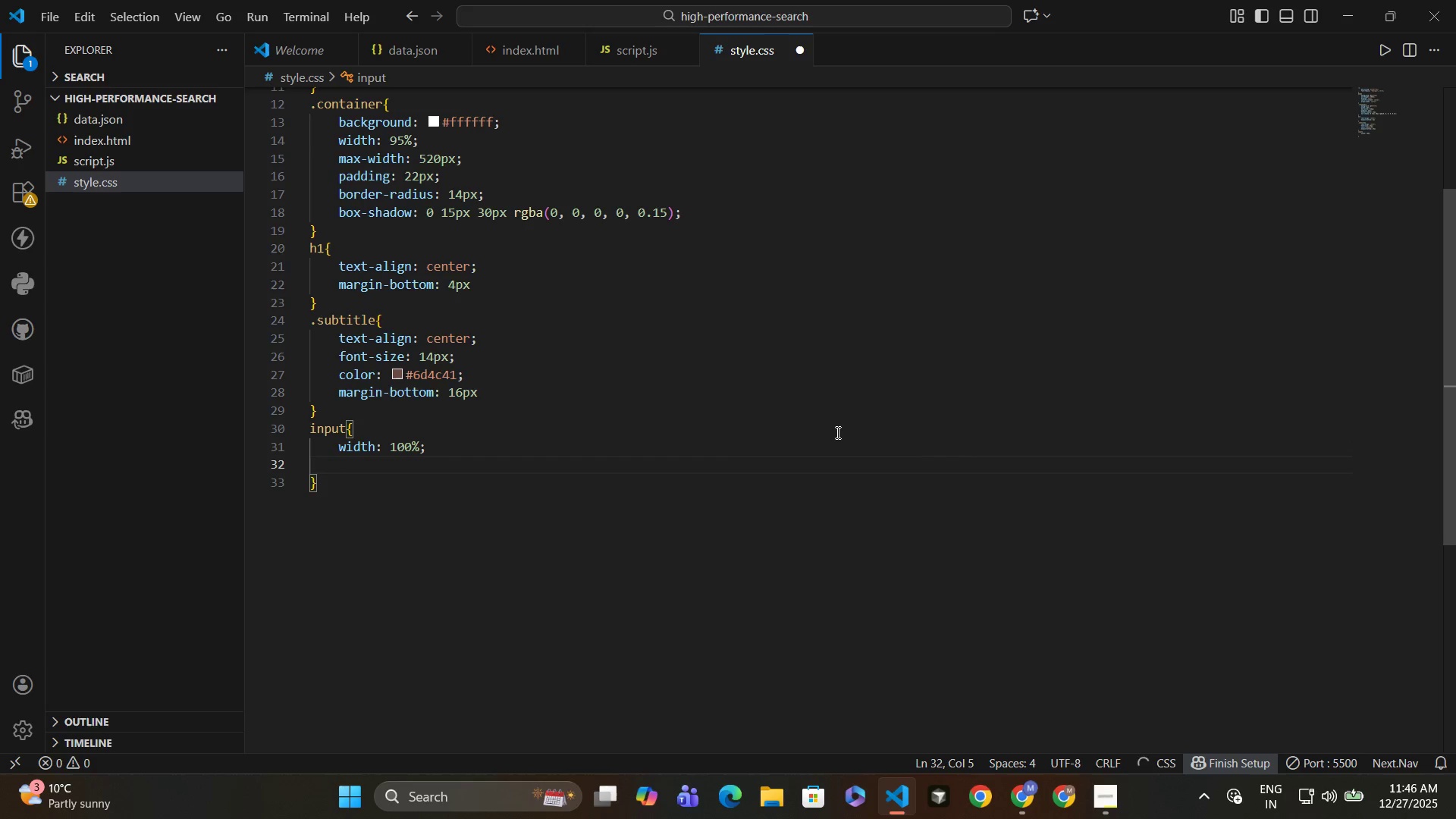 
type(padding: 12px;)
 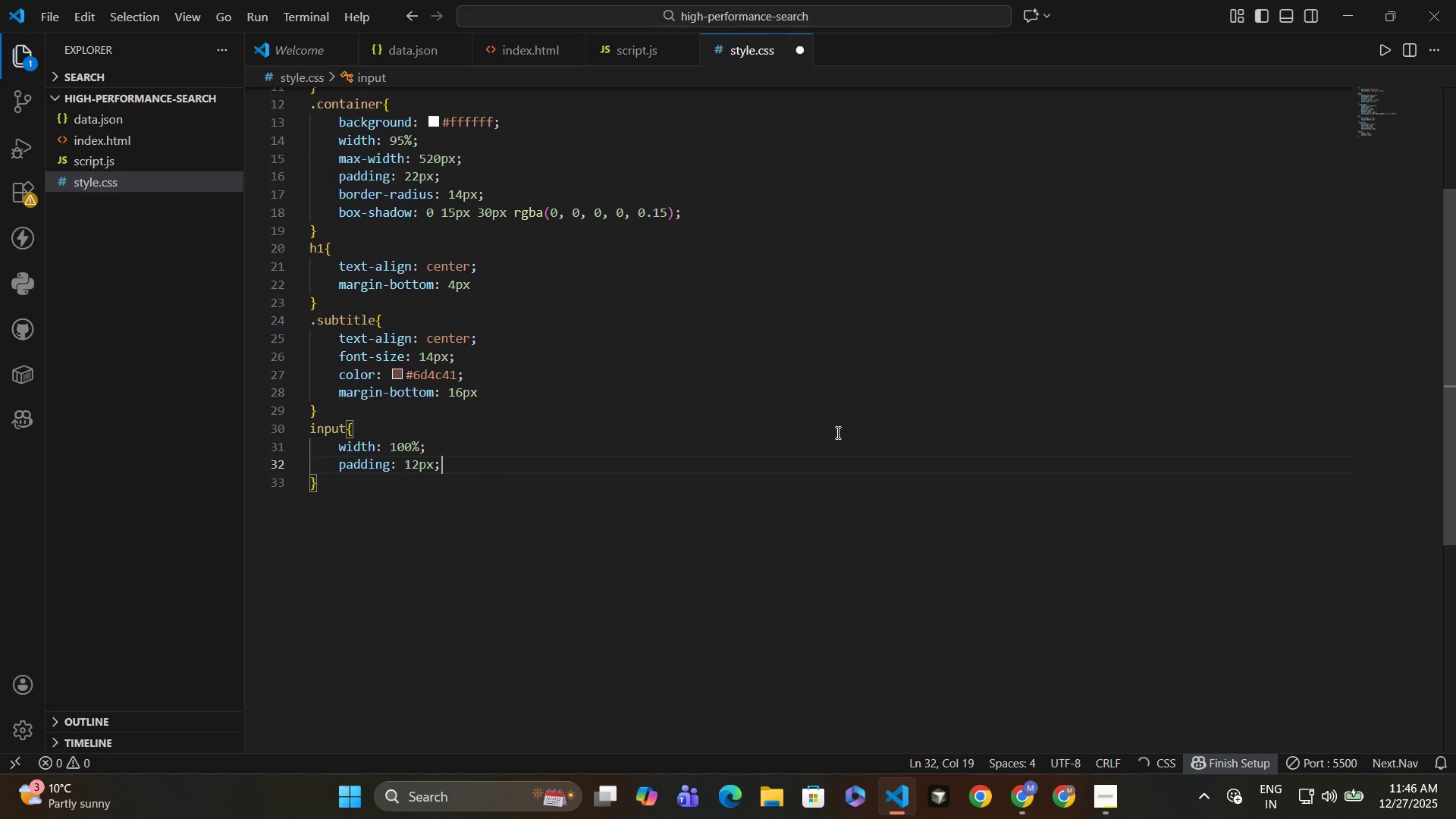 
key(Enter)
 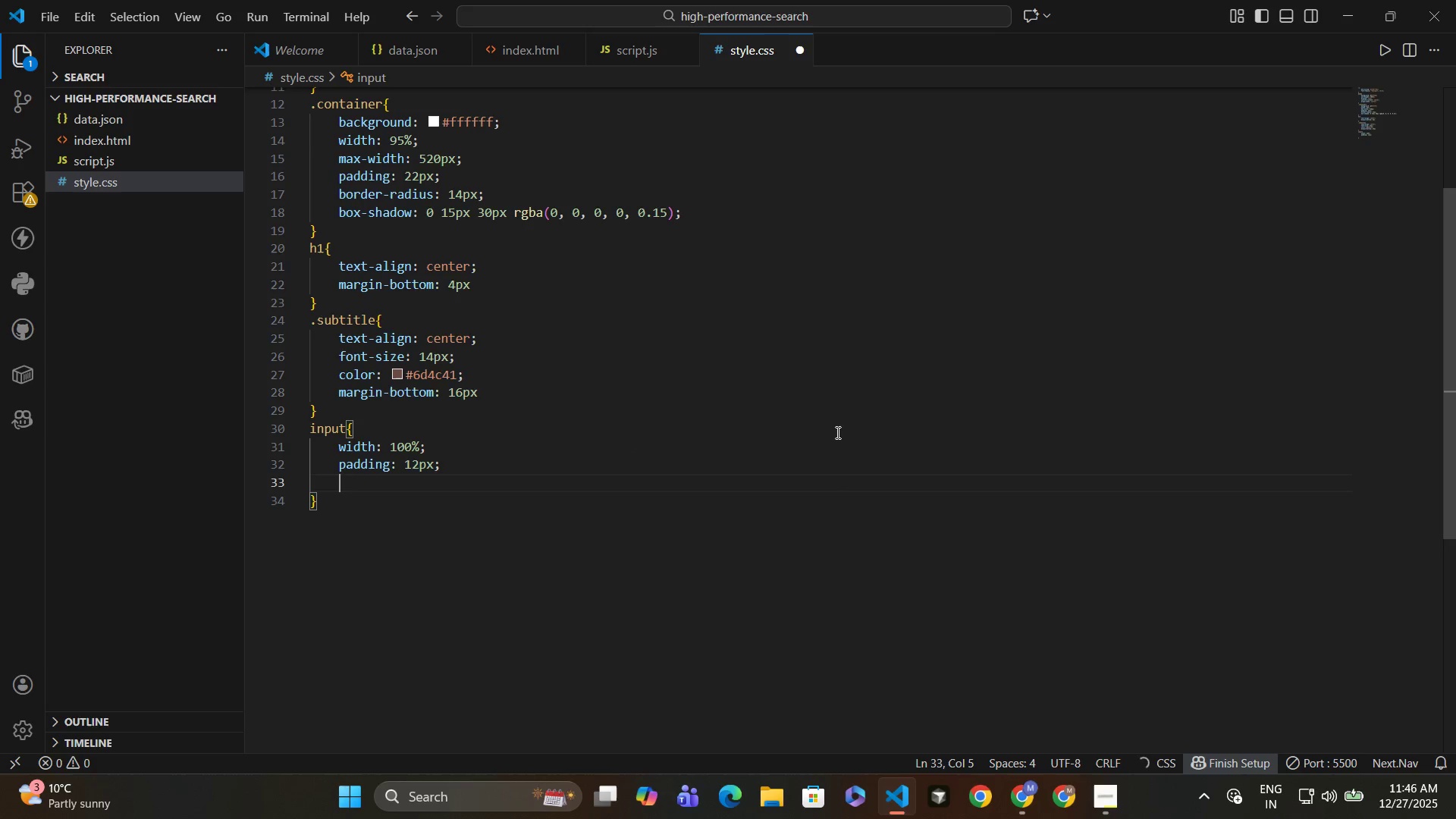 
type(border-radius: 8px;)
 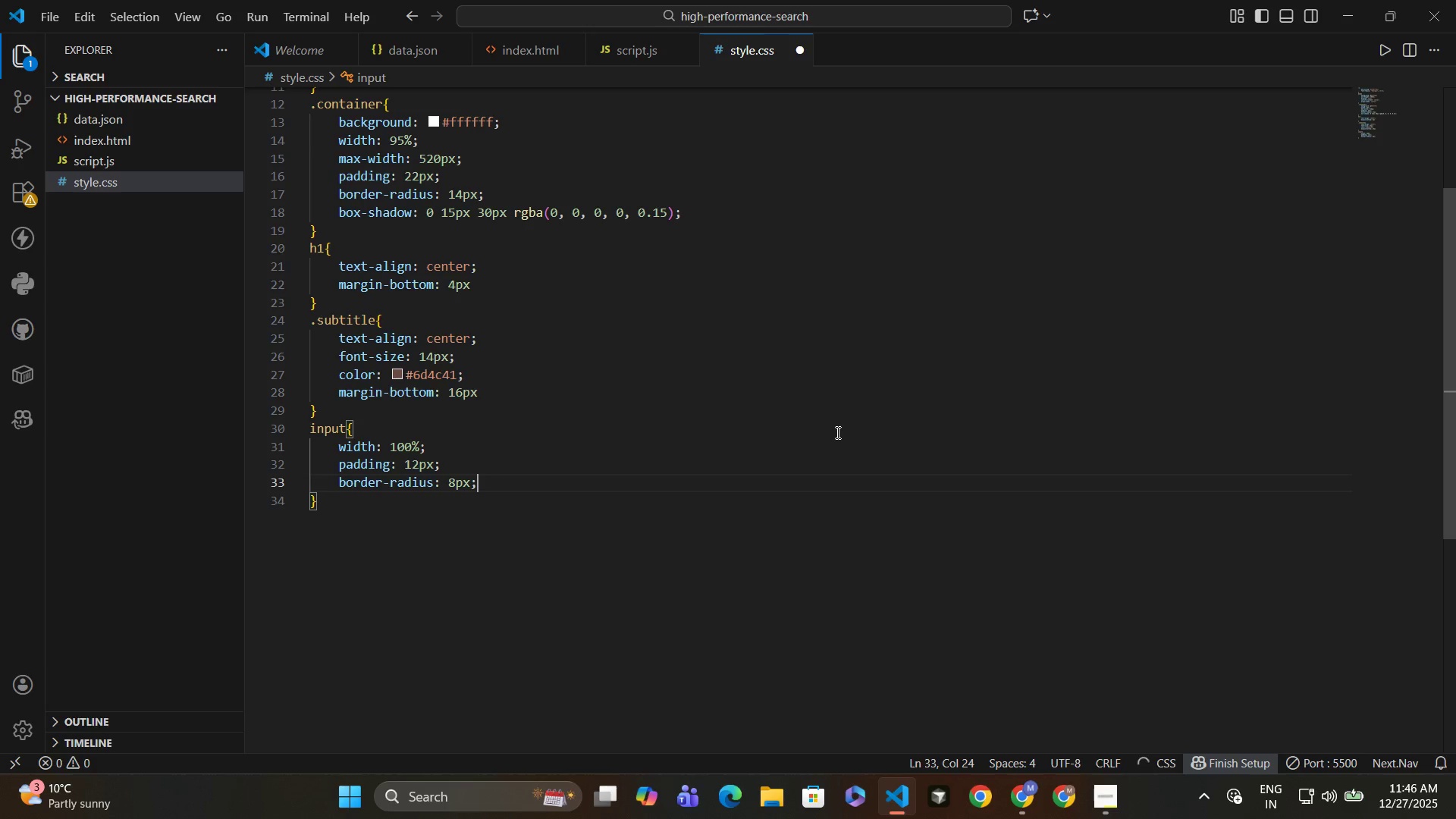 
key(Enter)
 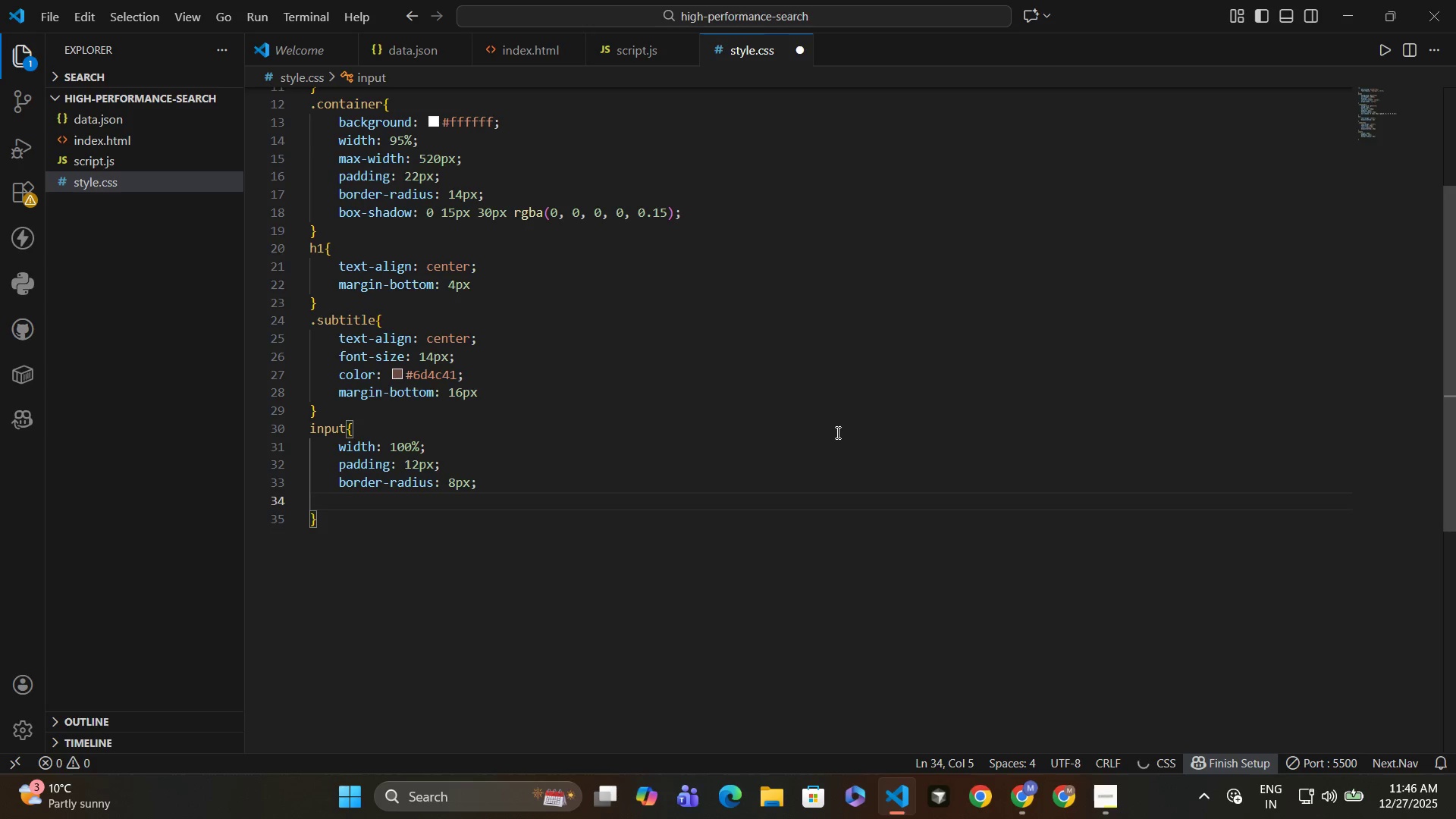 
type(border: 1px solid #ccc;)
 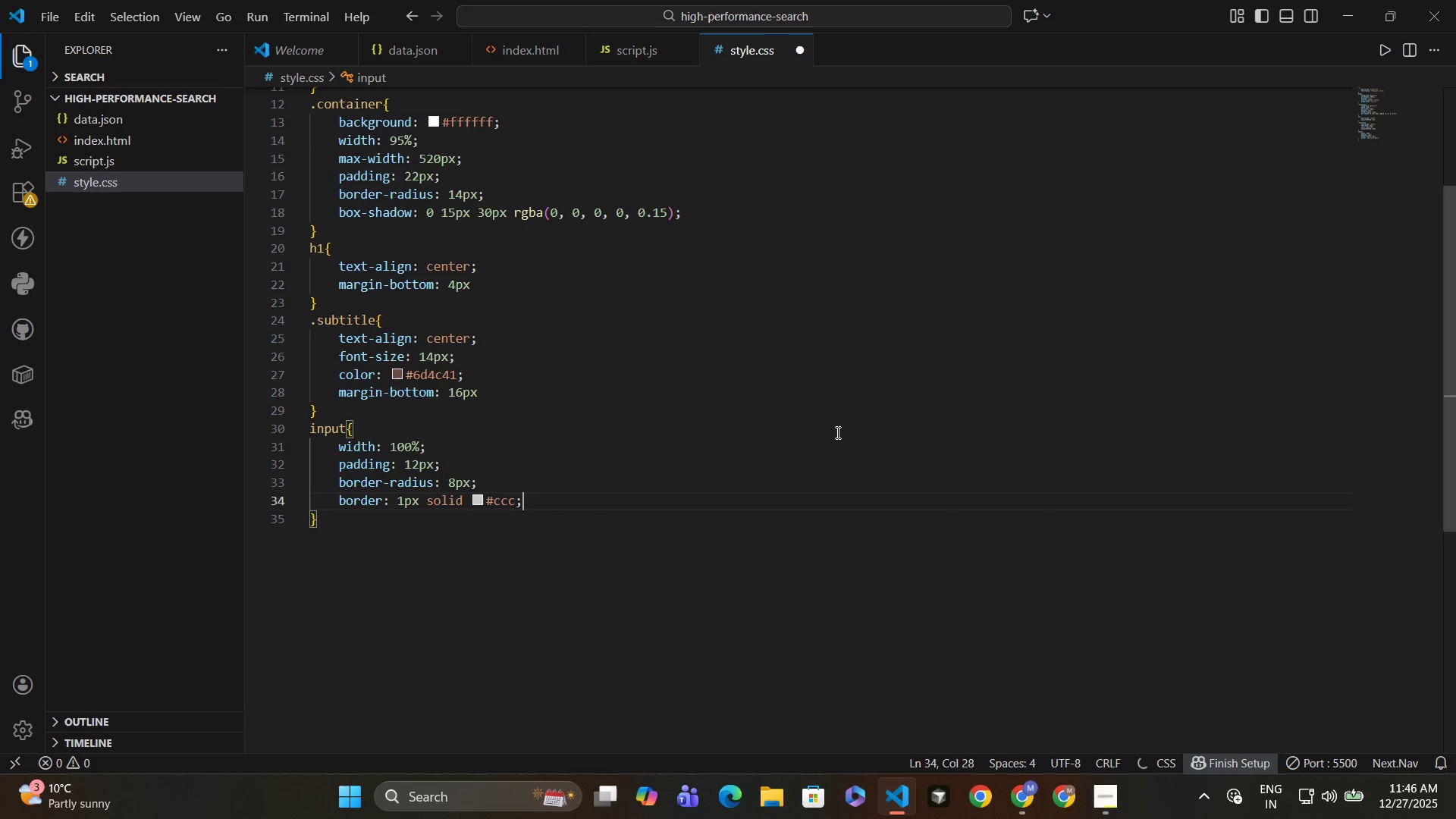 
key(Enter)
 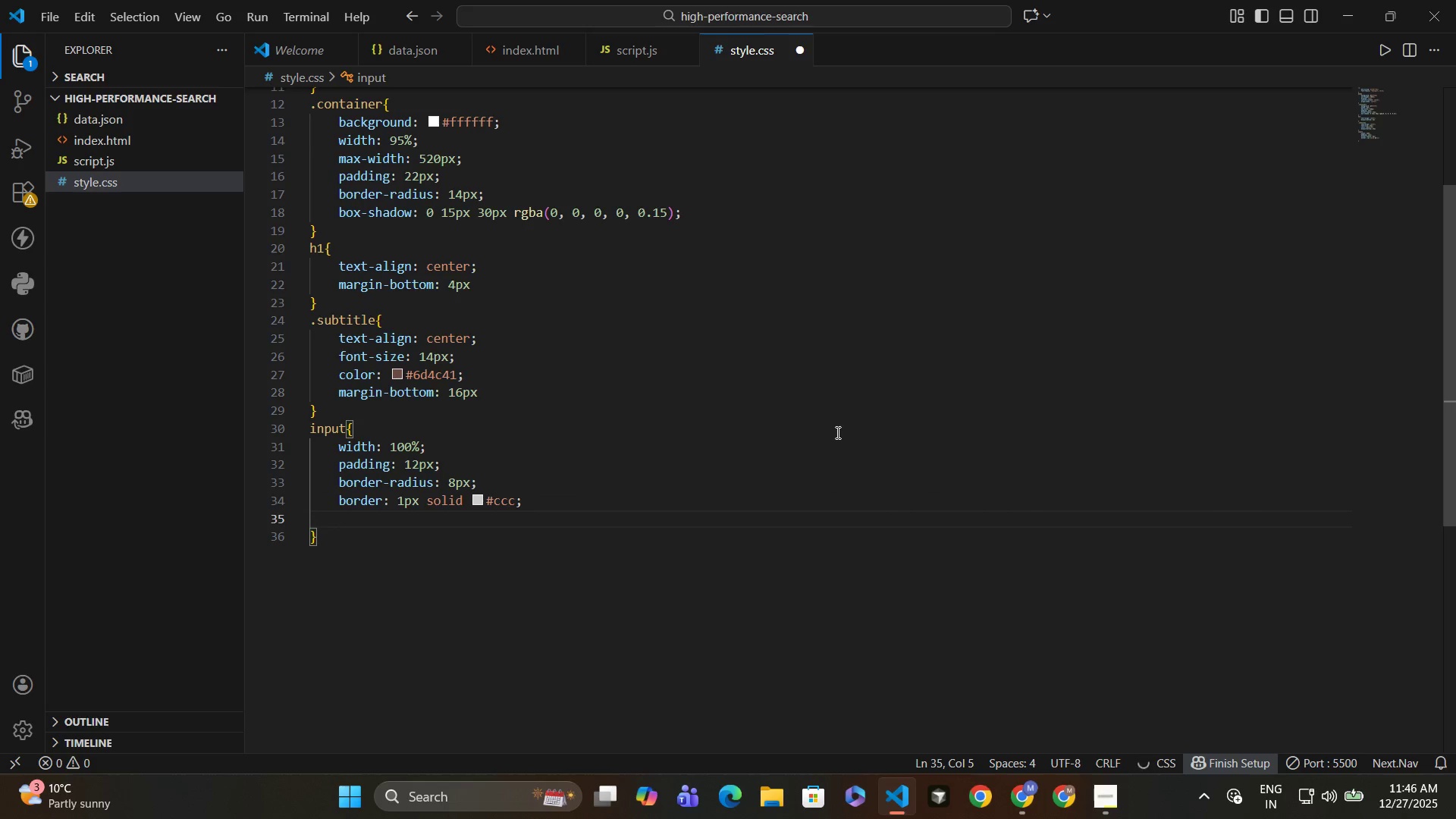 
type(margin-bottom: 2px;)
 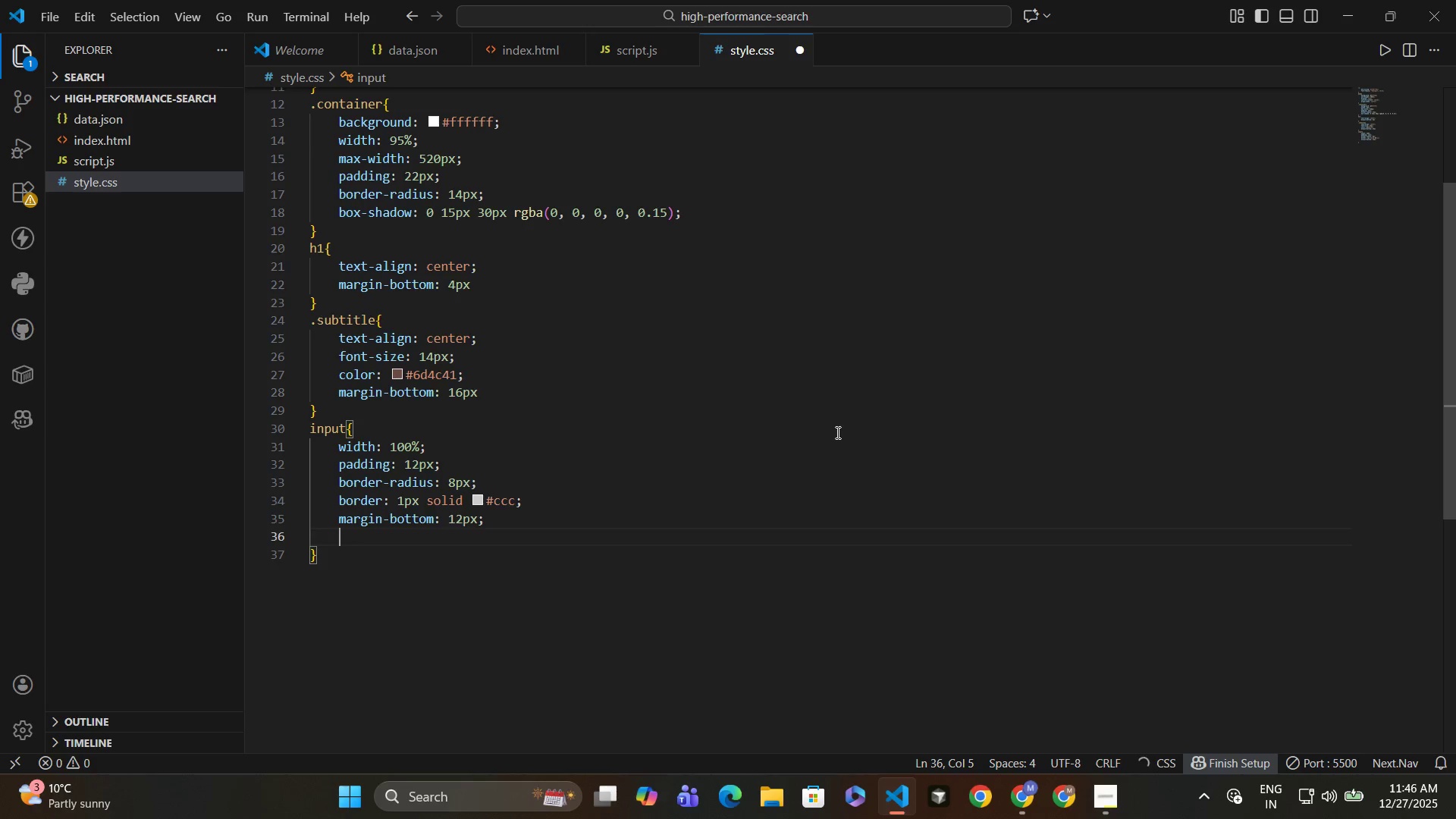 
 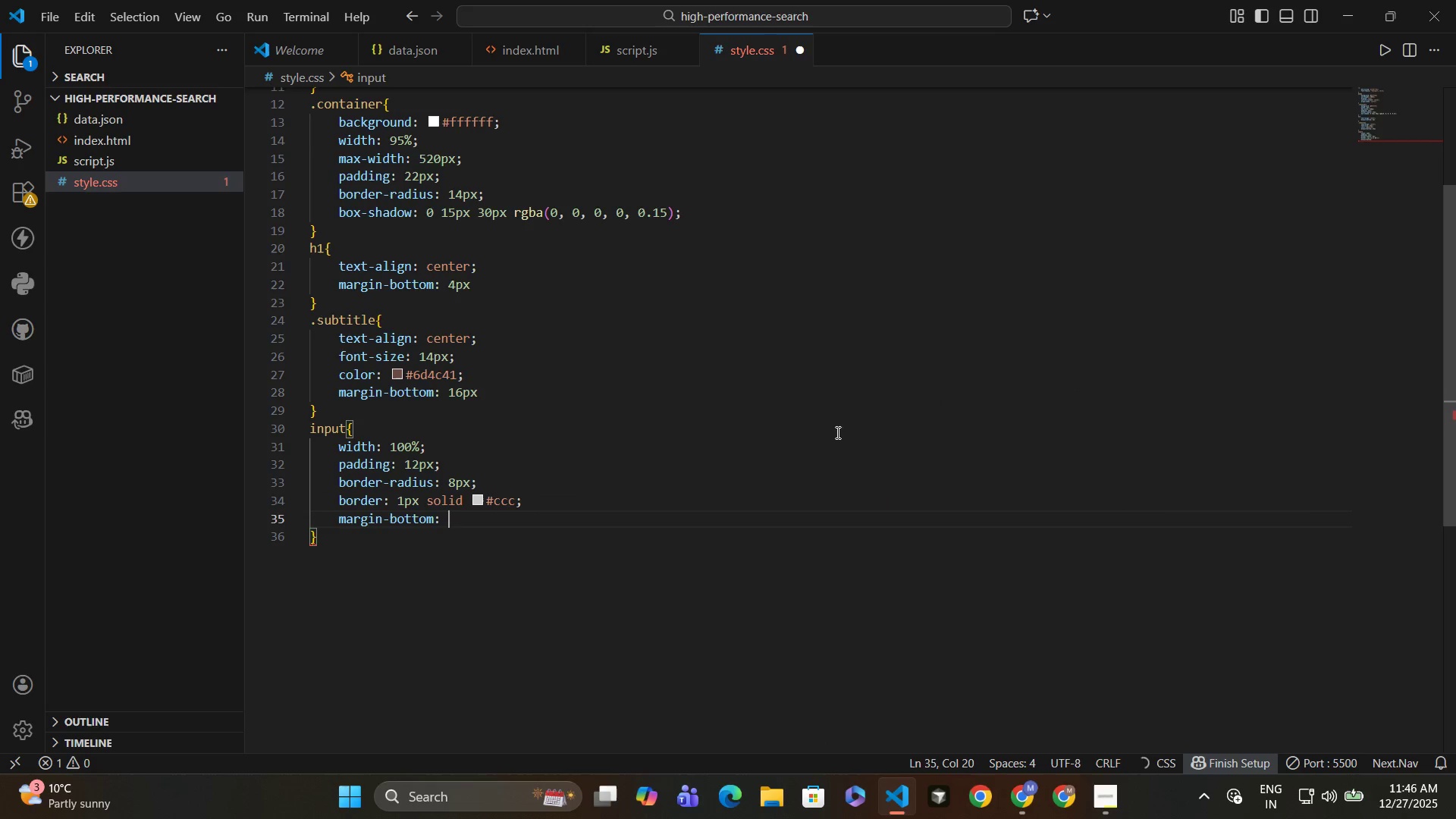 
hold_key(key=1, duration=0.33)
 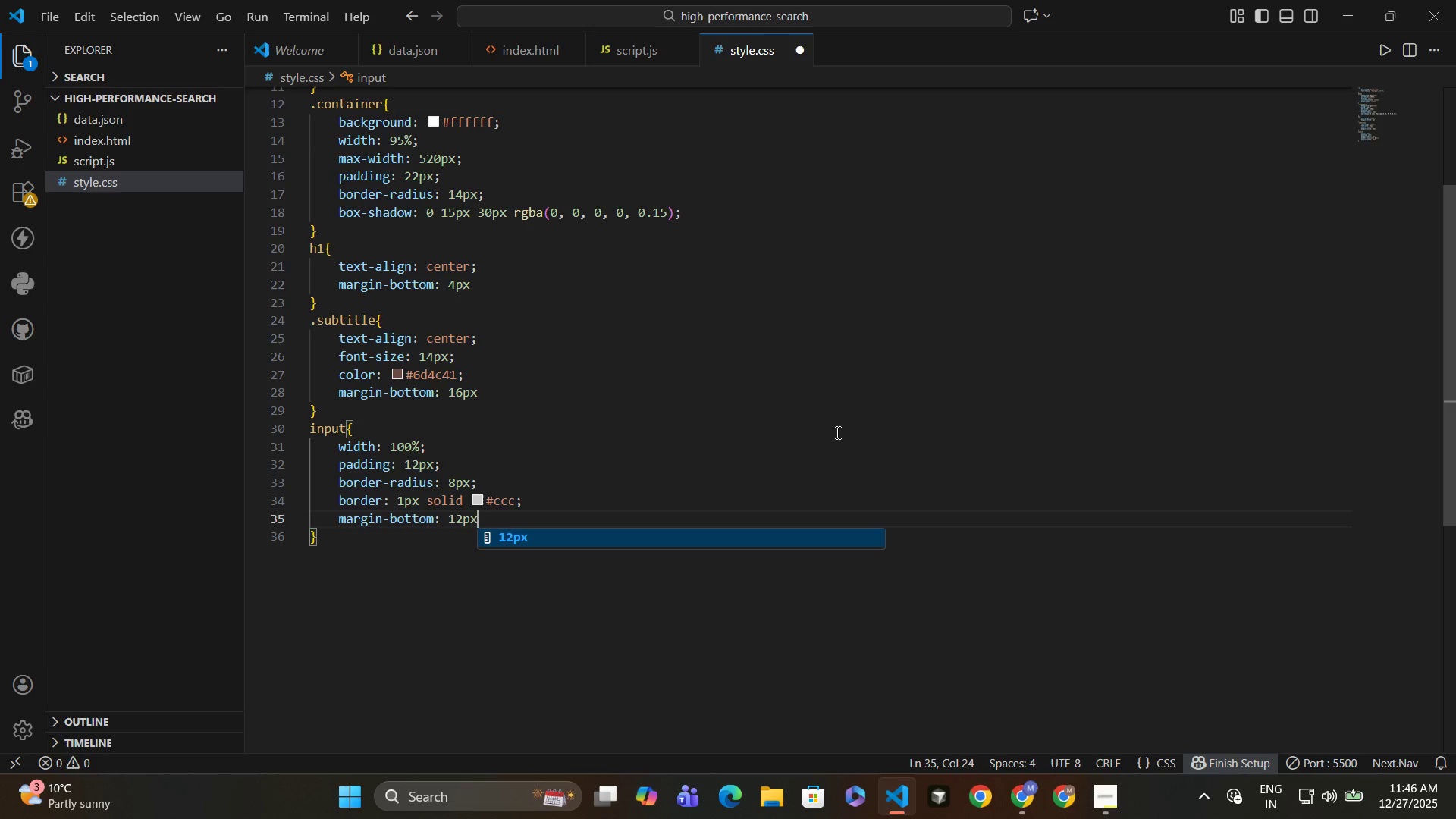 
key(Enter)
 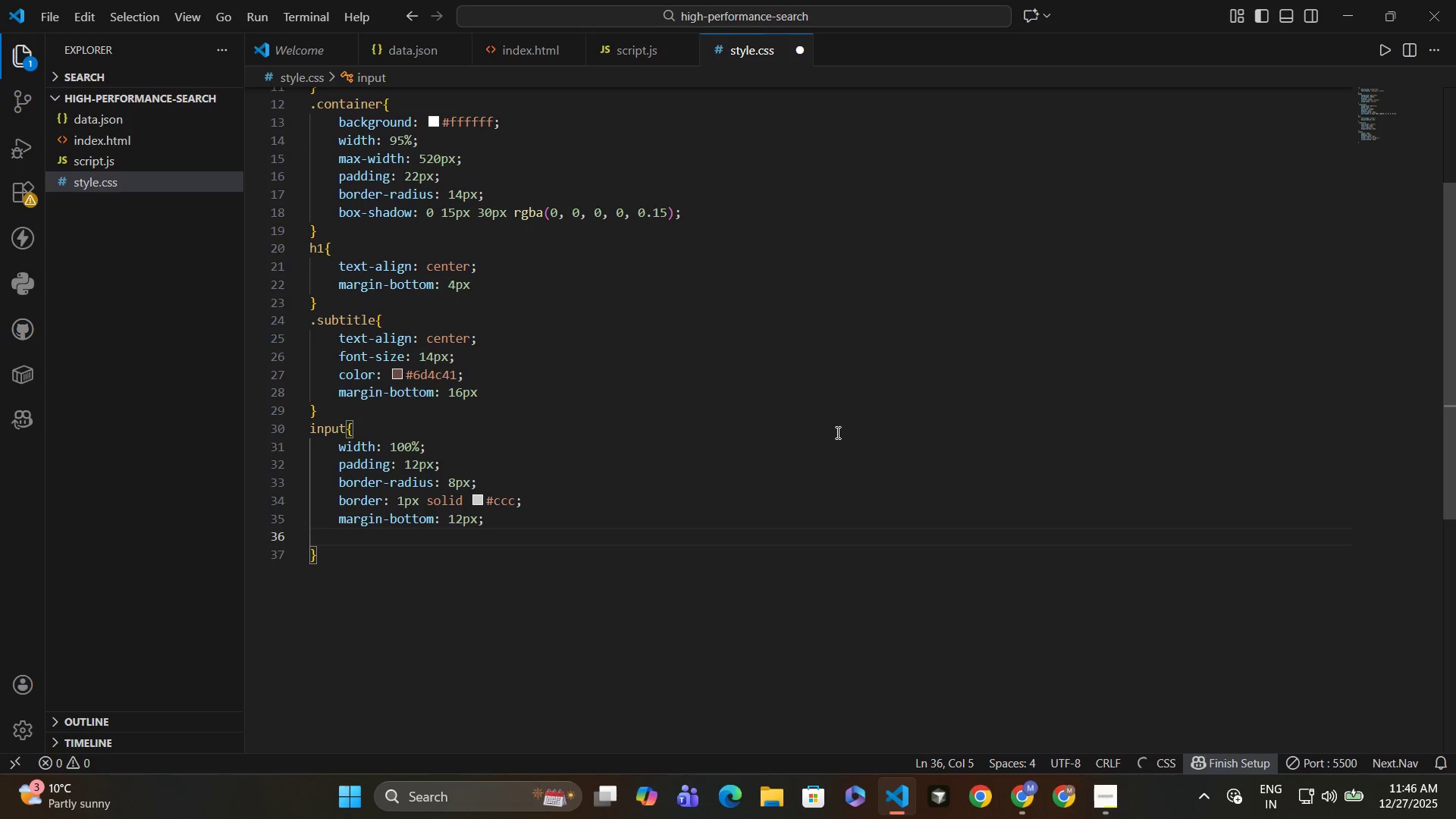 
type(font-size: 14px;)
 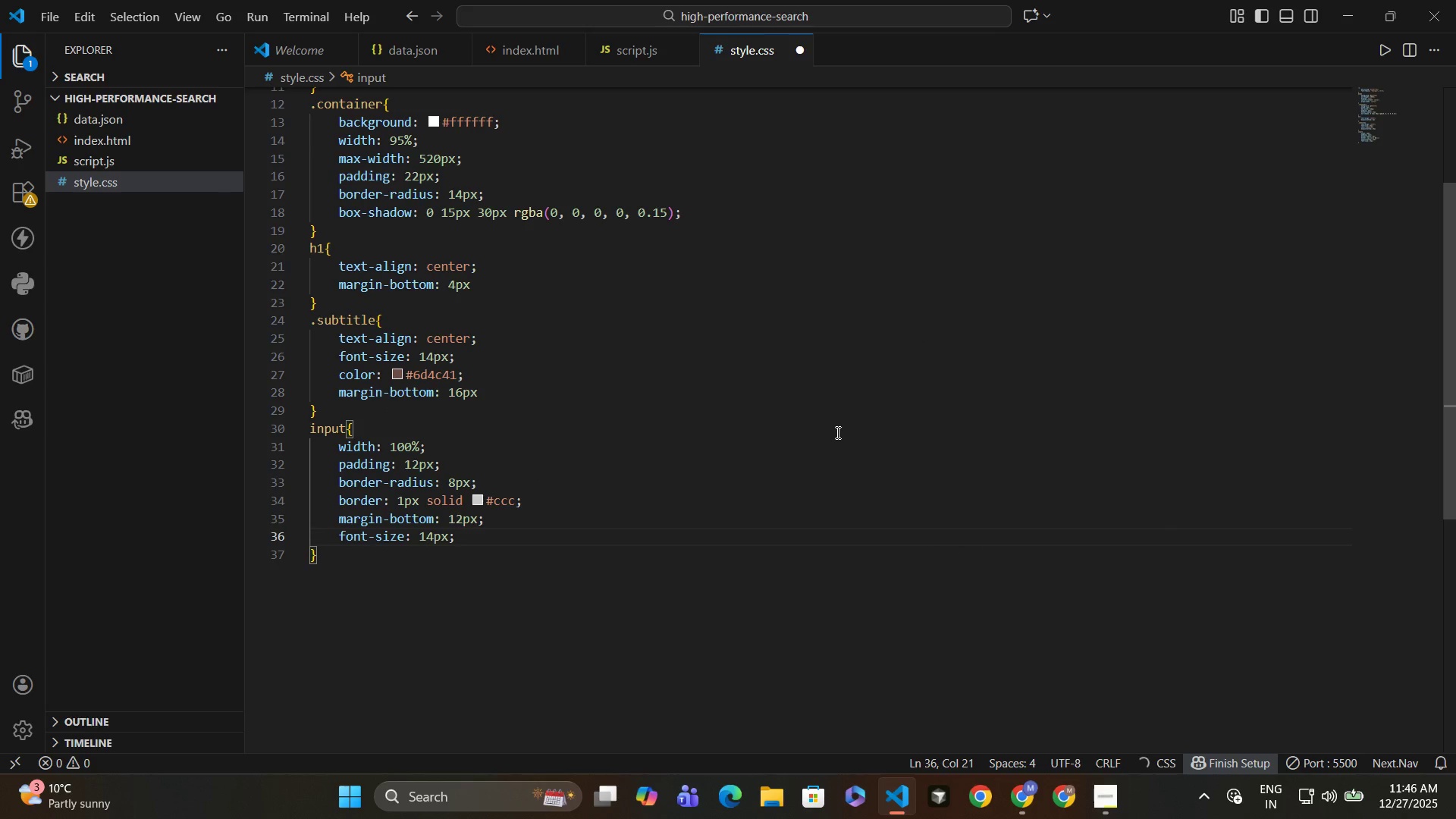 
key(Control+S)
 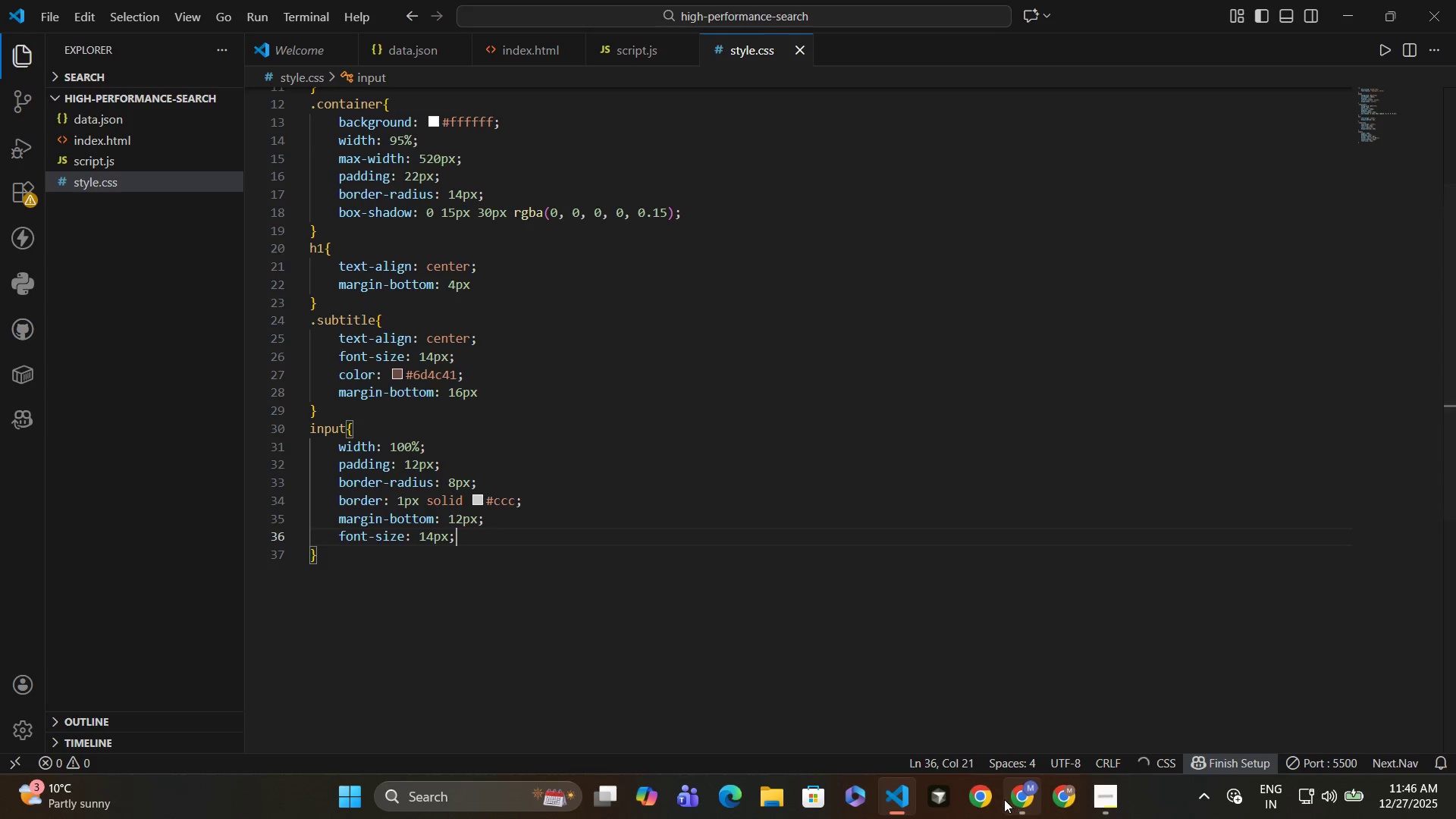 
left_click([1021, 811])
 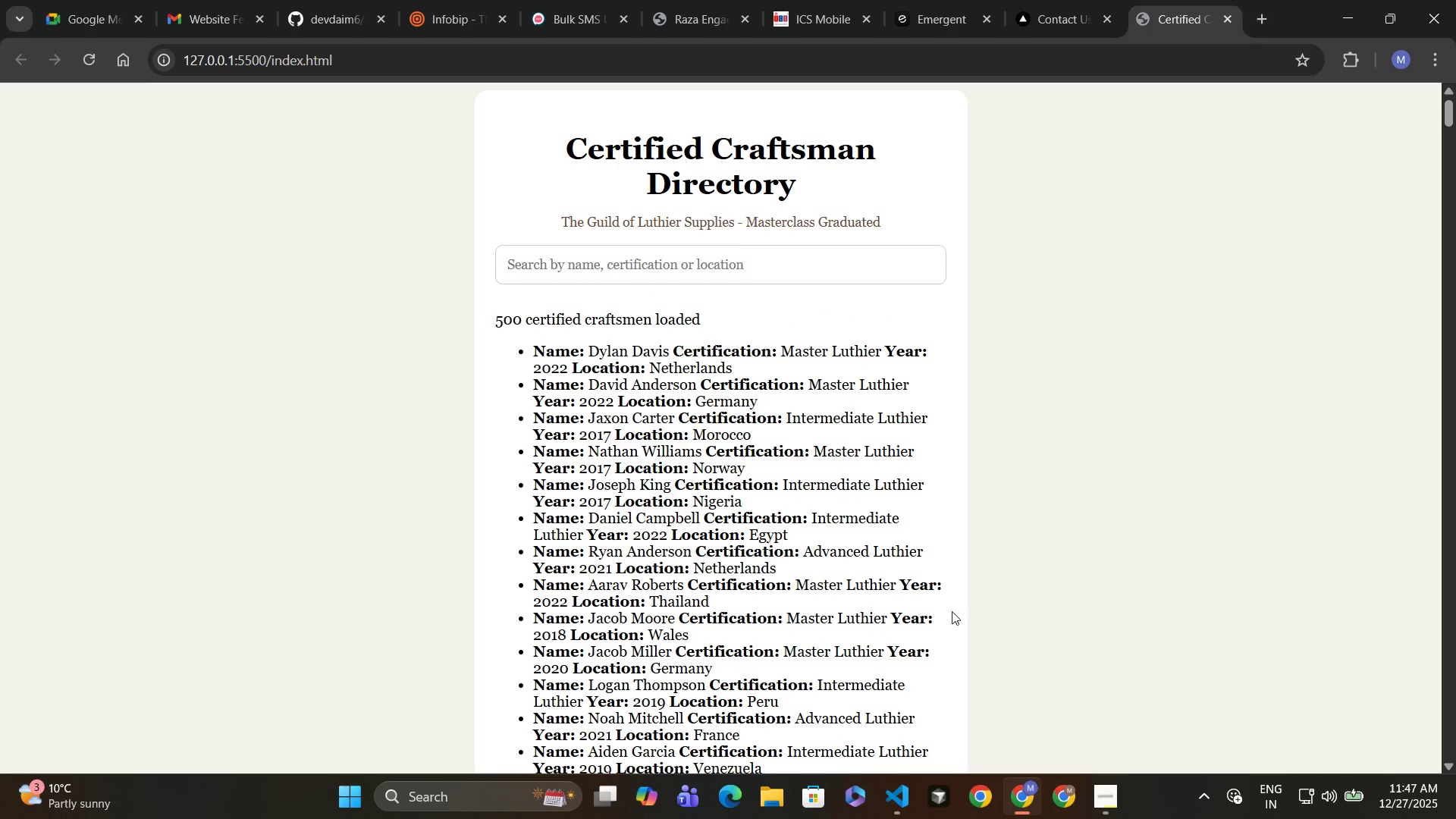 
left_click([778, 275])
 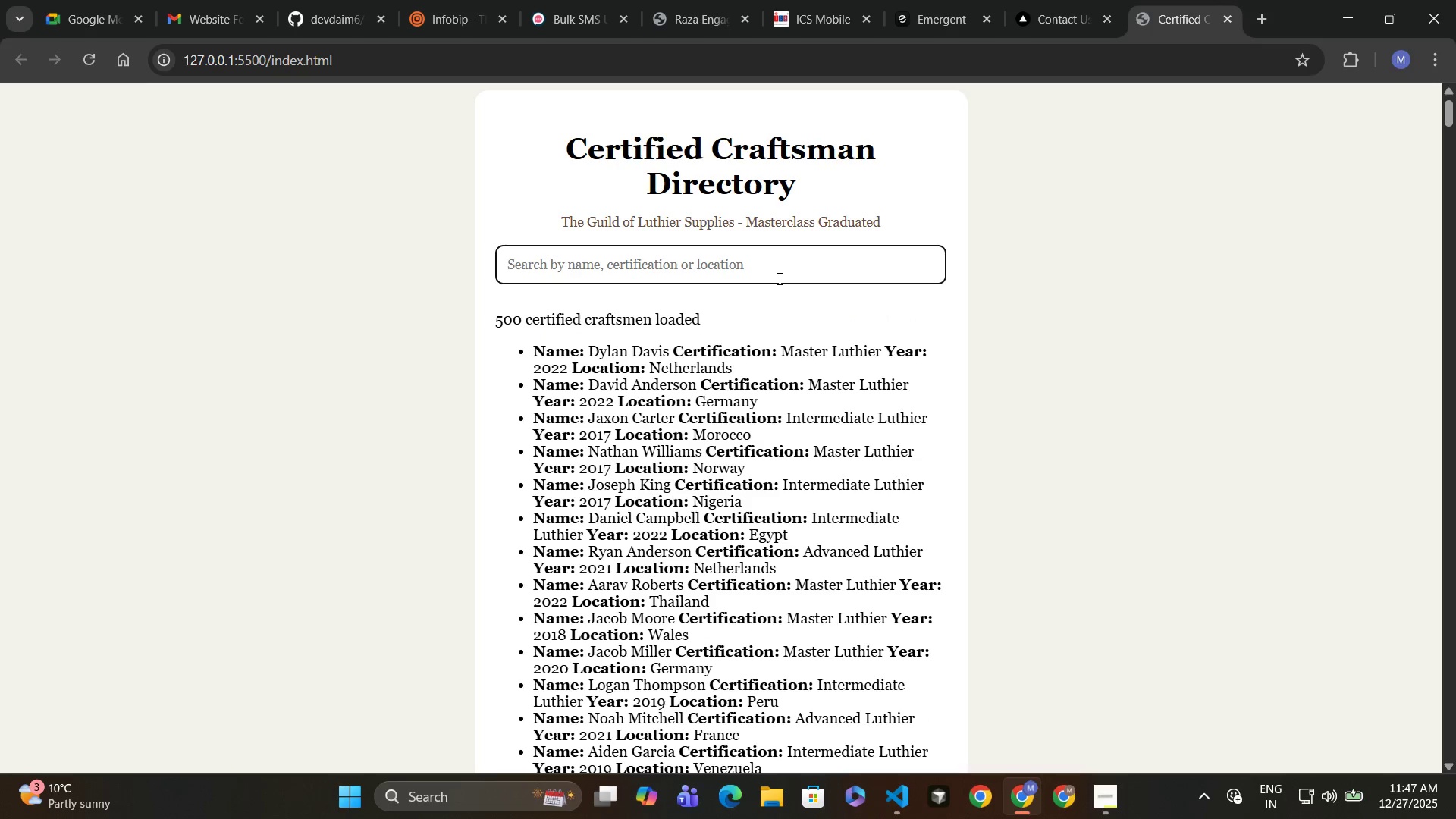 
type(df)
key(Backspace)
key(Backspace)
 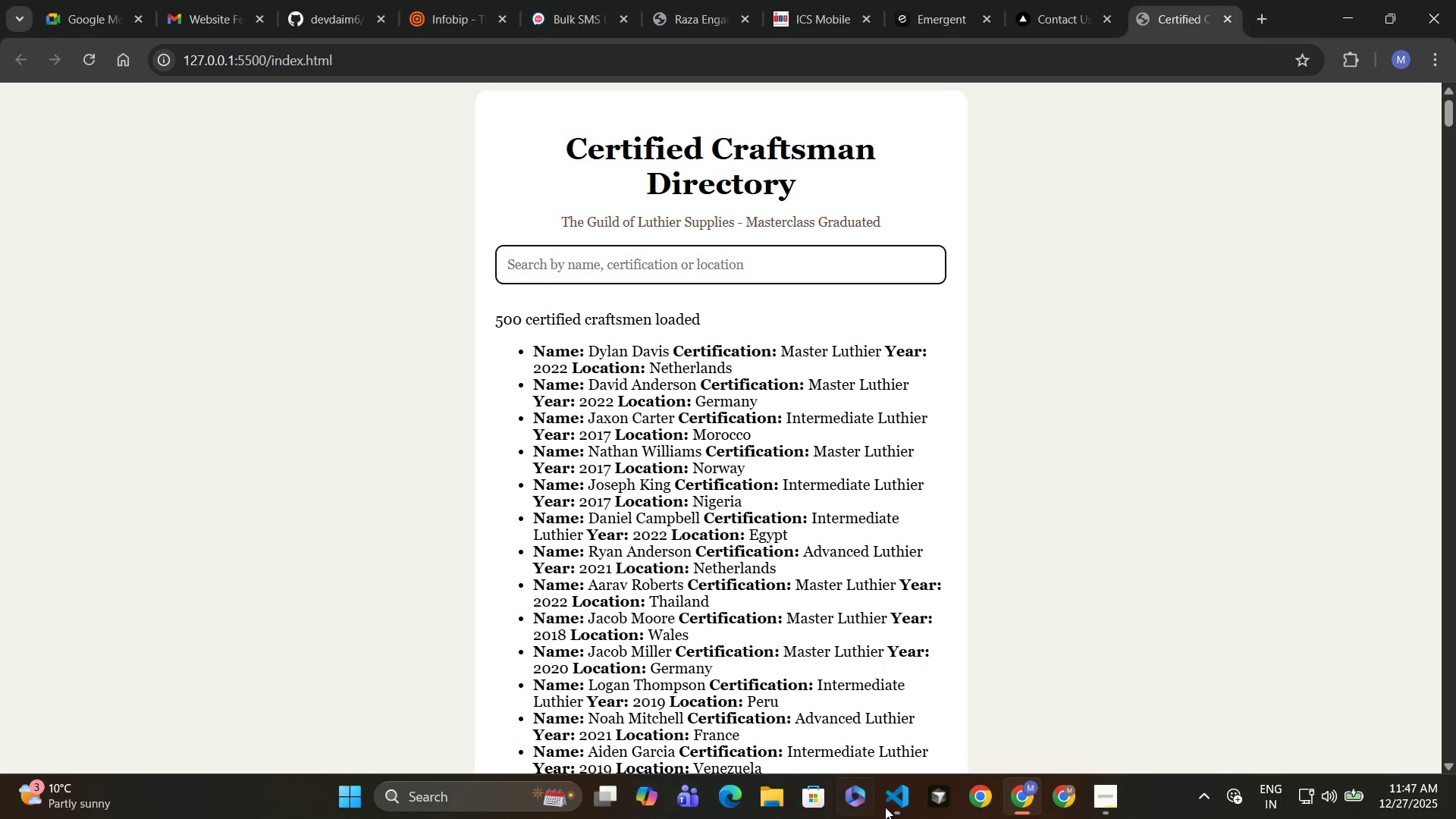 
left_click([894, 808])
 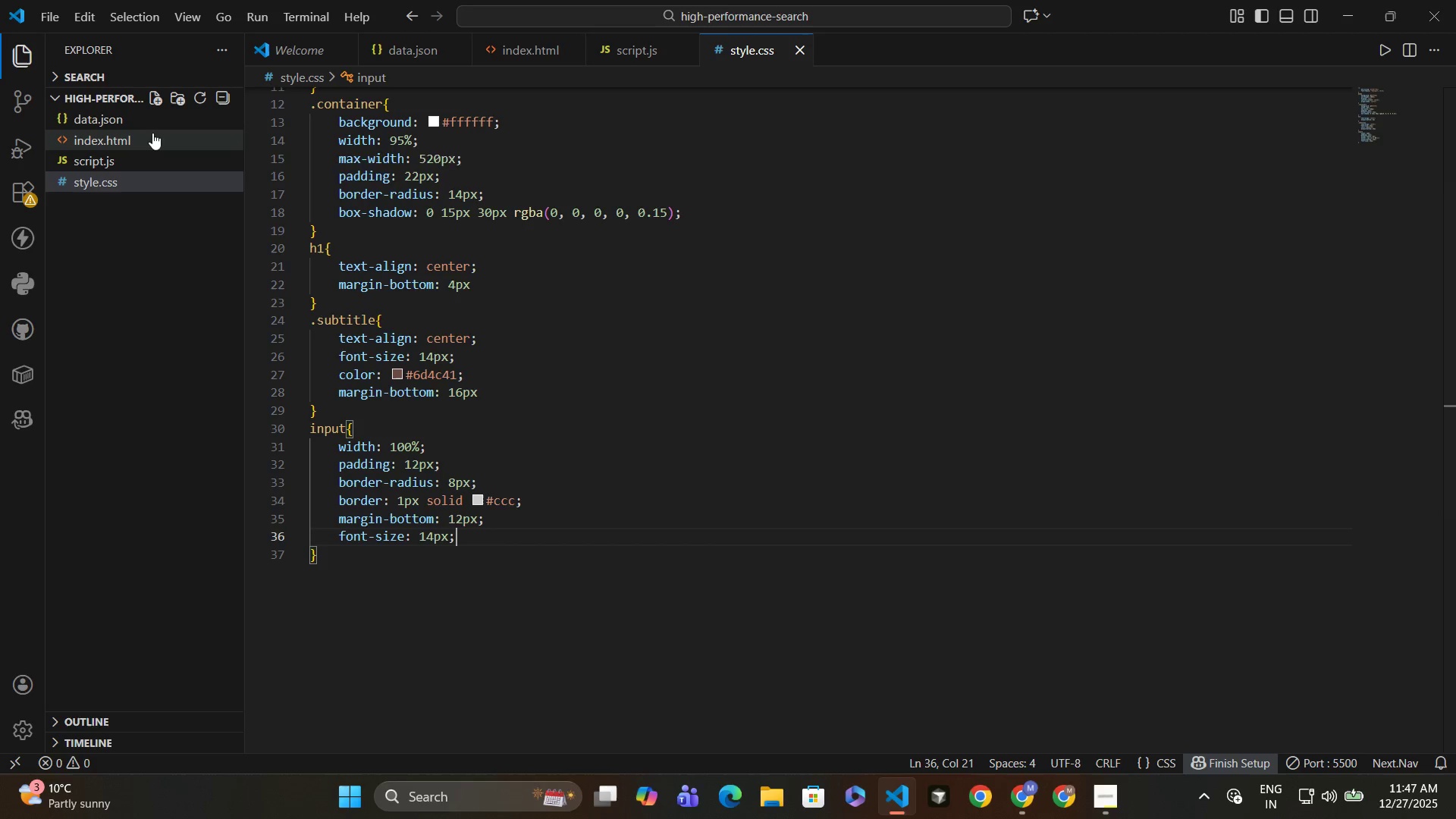 
left_click([152, 133])
 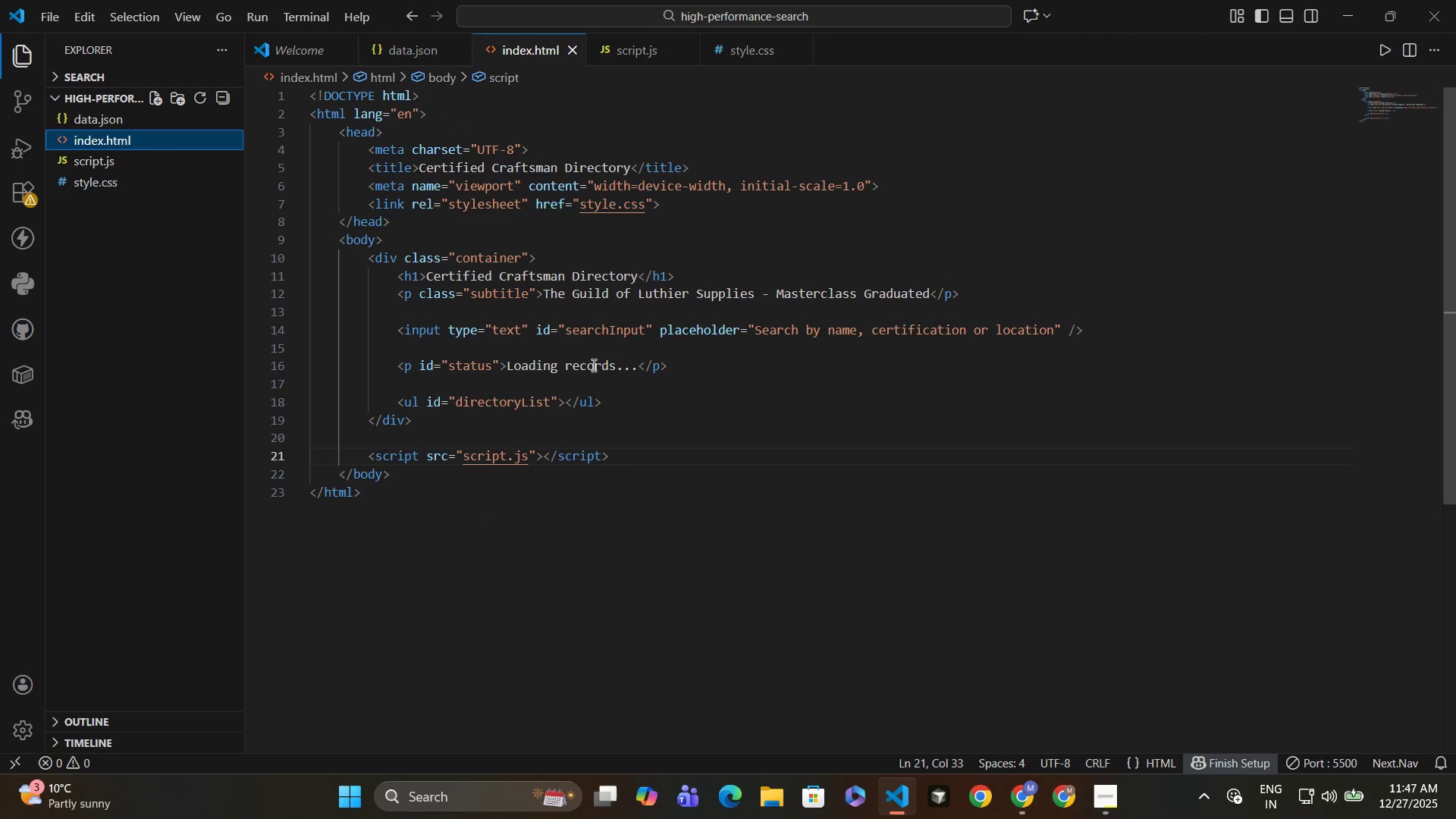 
wait(9.7)
 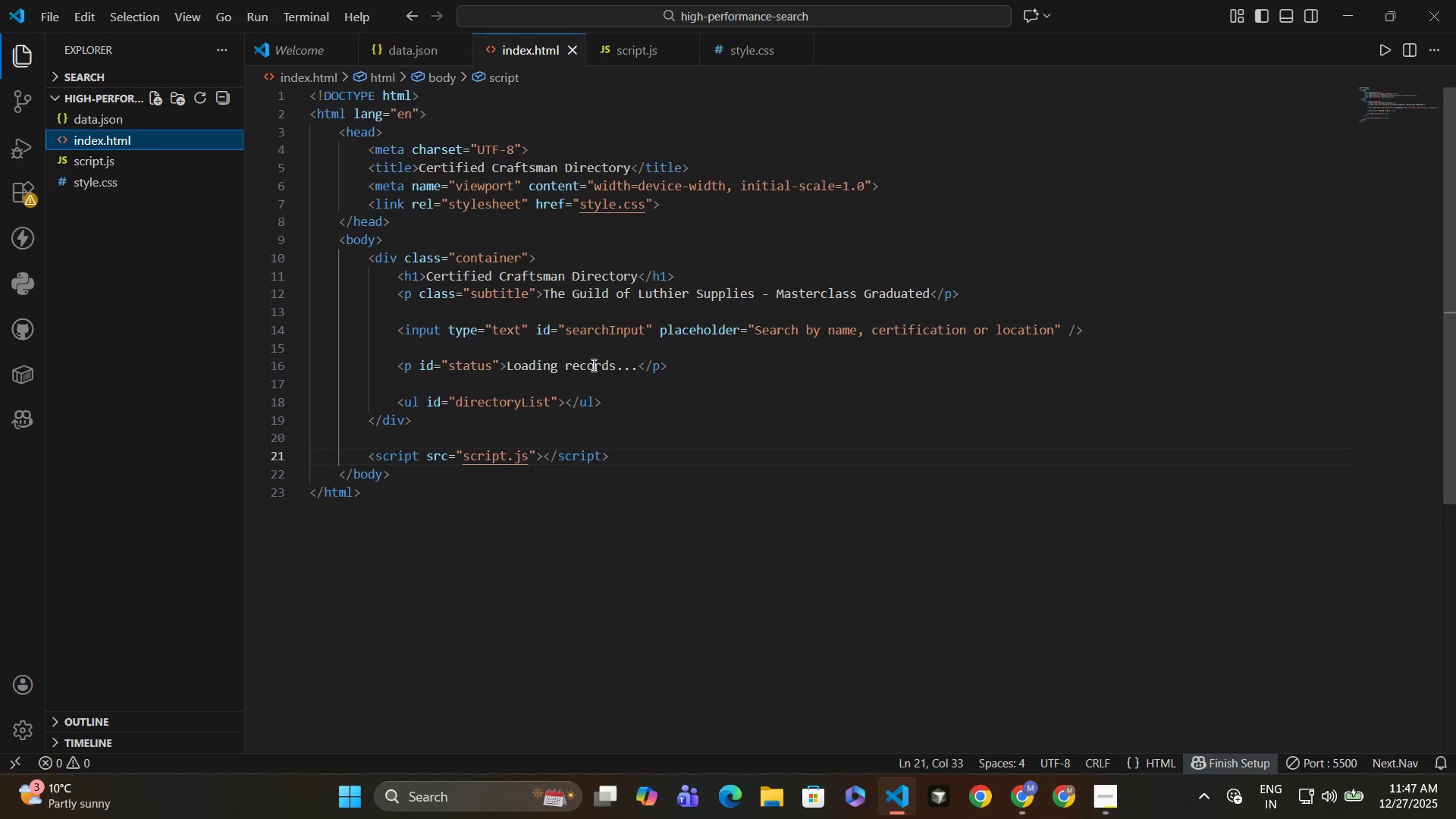 
left_click([1092, 807])